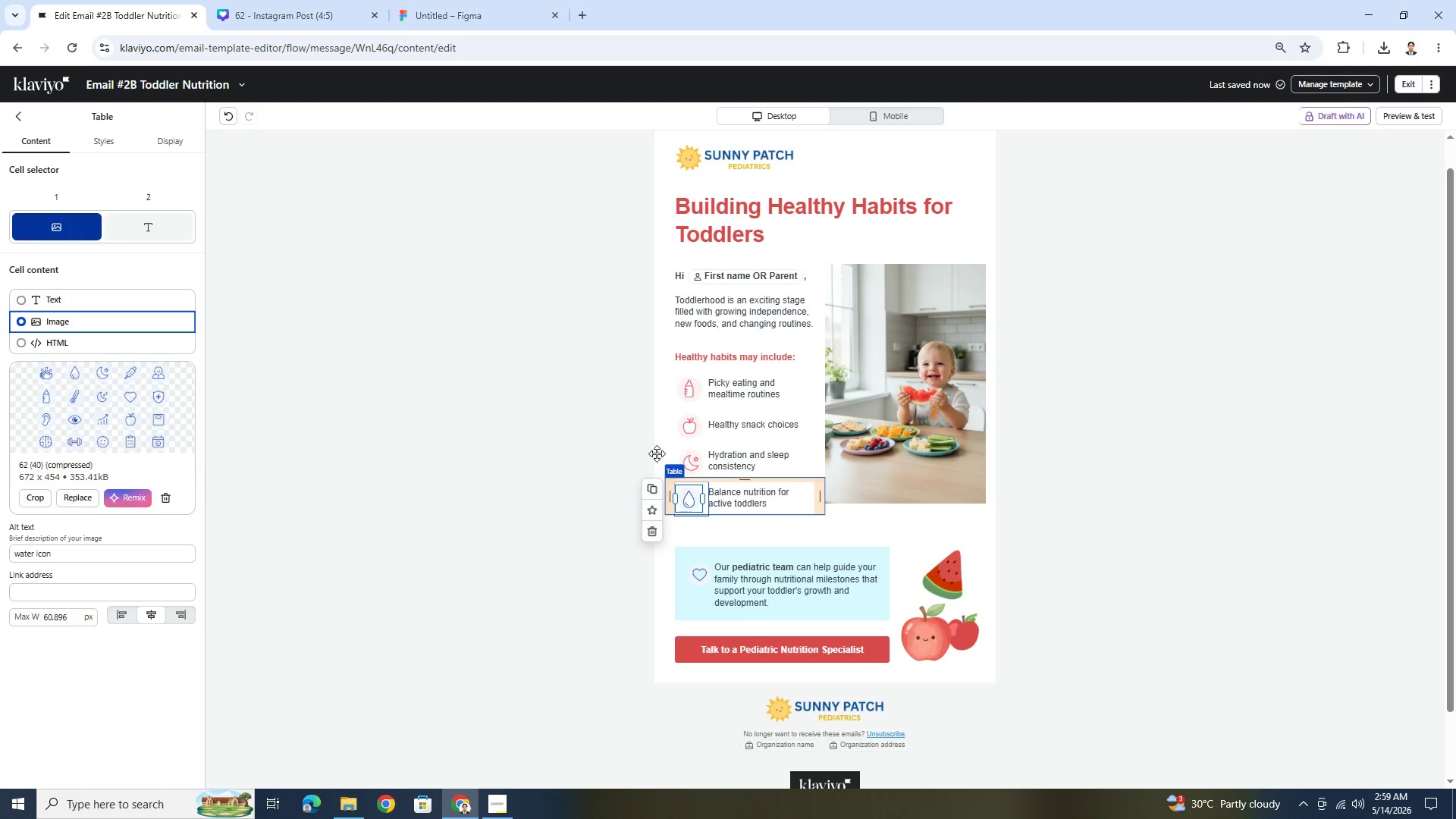 
left_click([767, 463])
 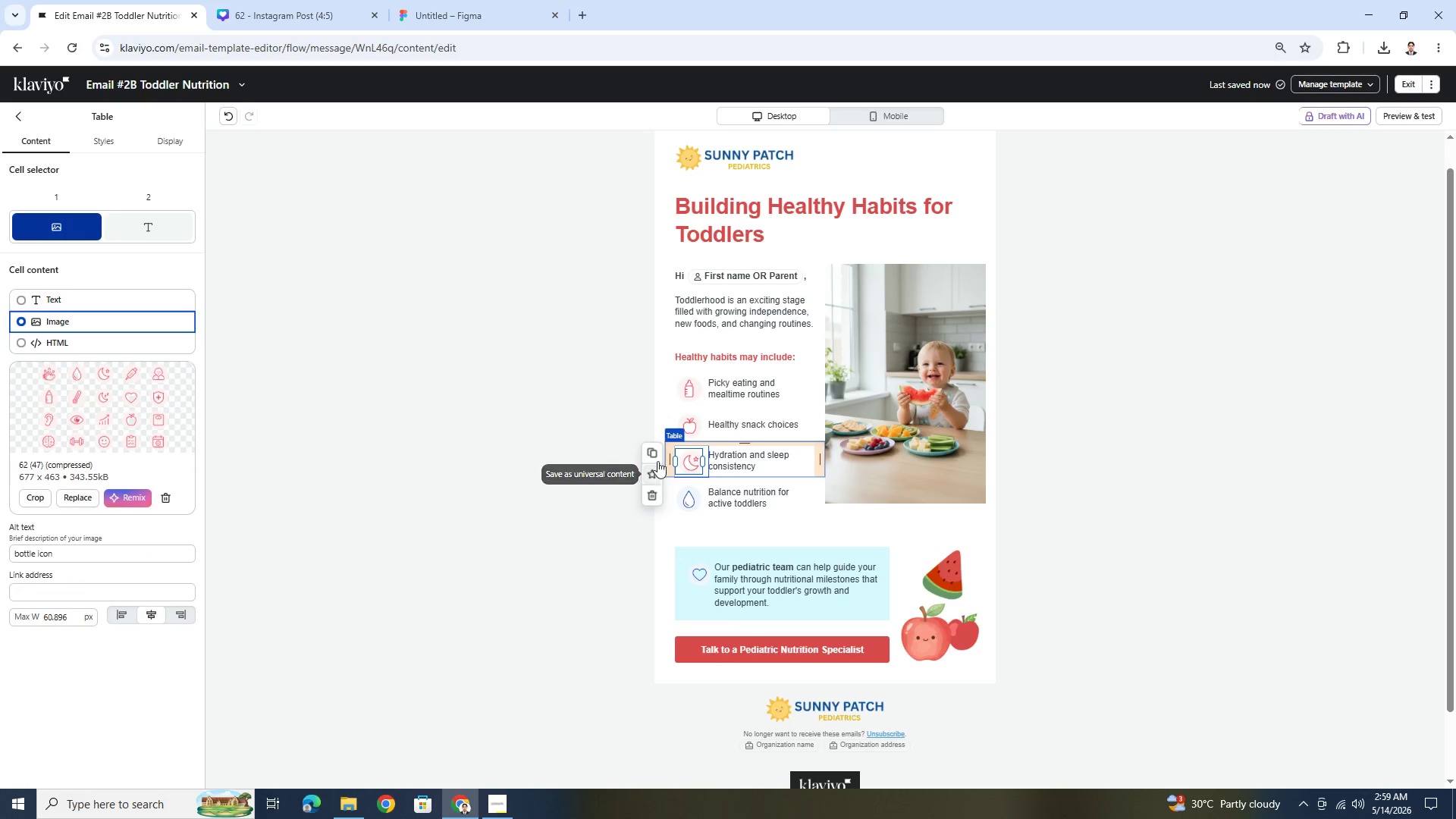 
left_click([652, 455])
 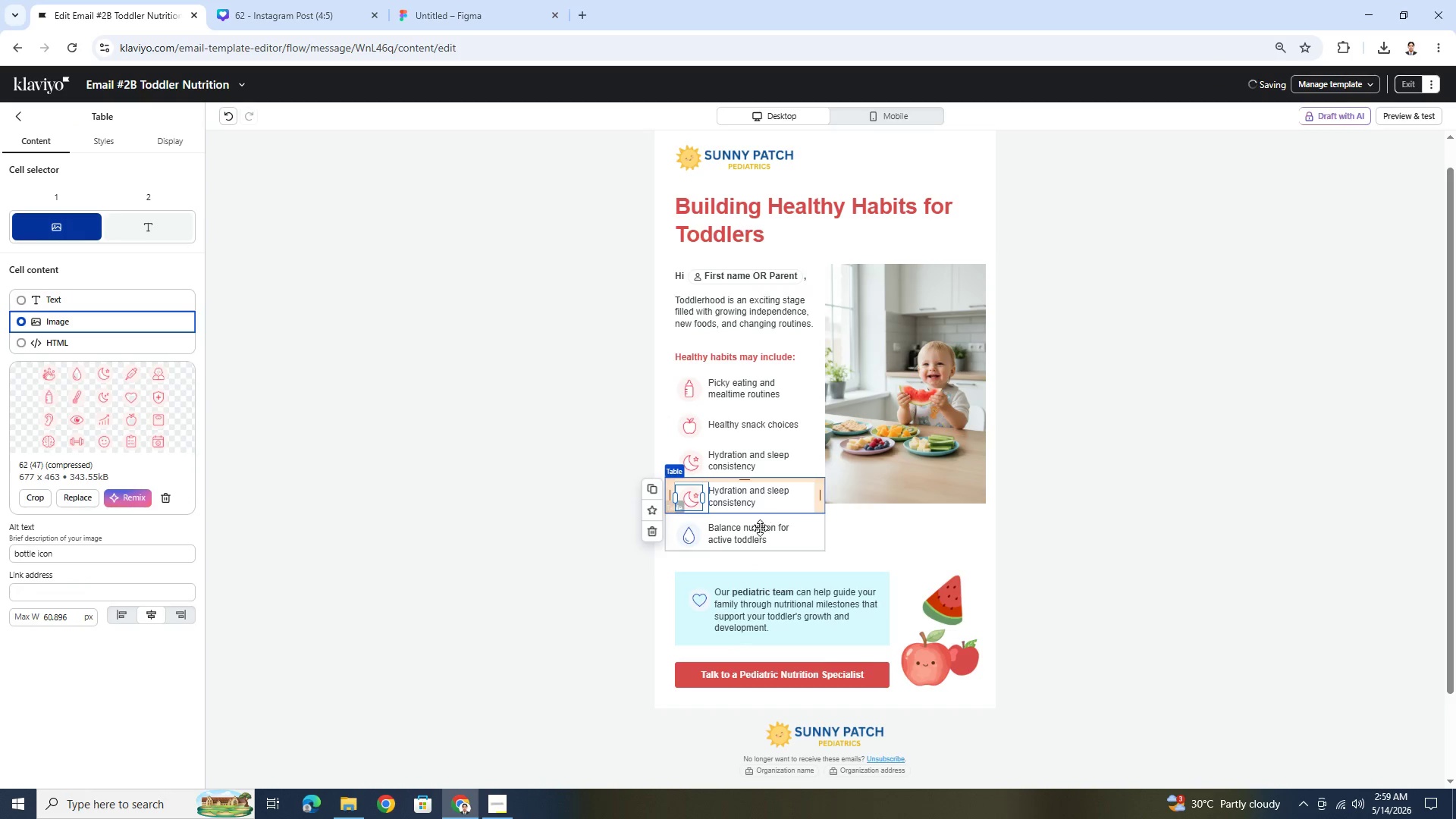 
double_click([760, 529])
 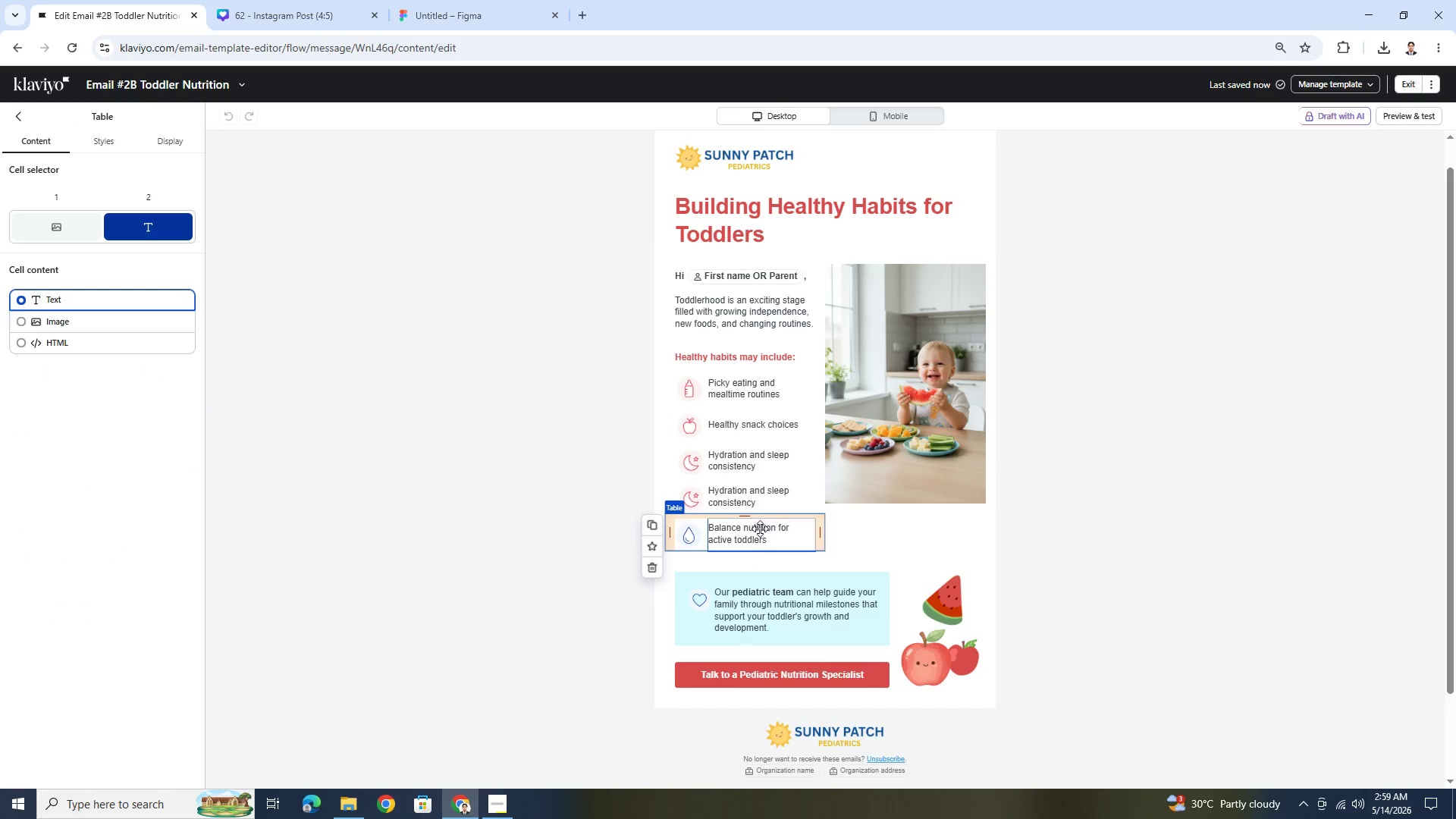 
key(Control+C)
 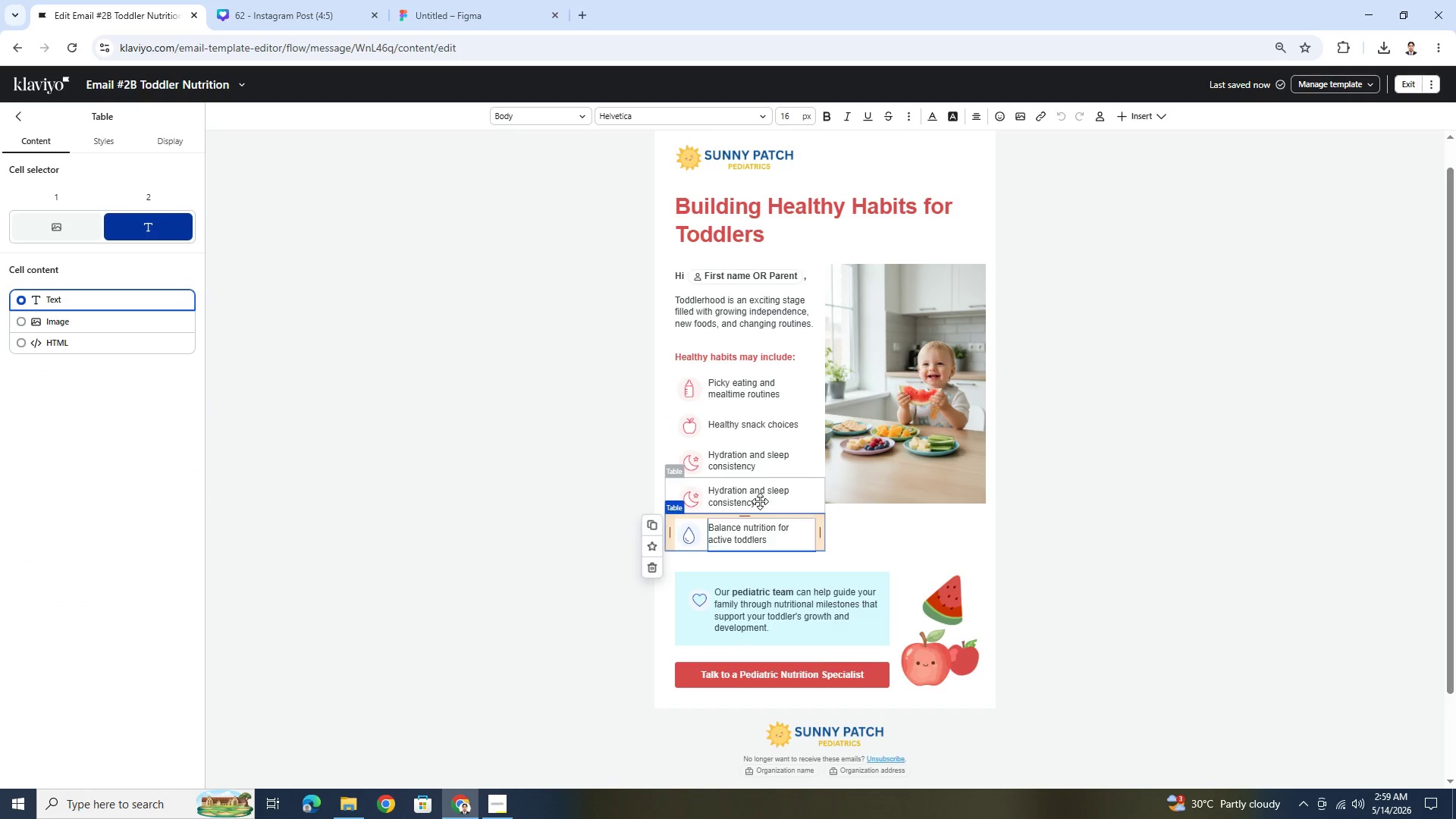 
double_click([760, 501])
 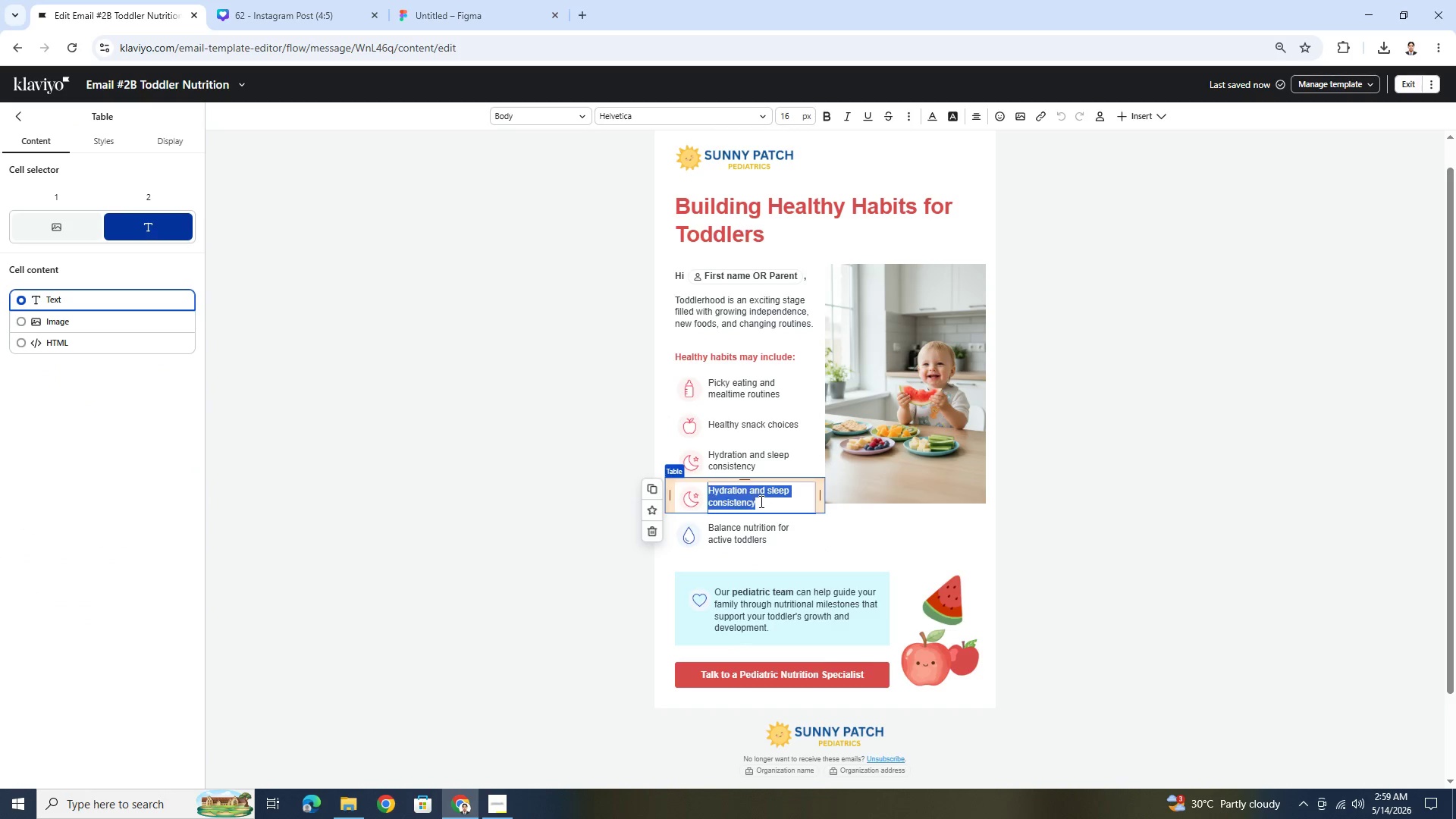 
key(Control+V)
 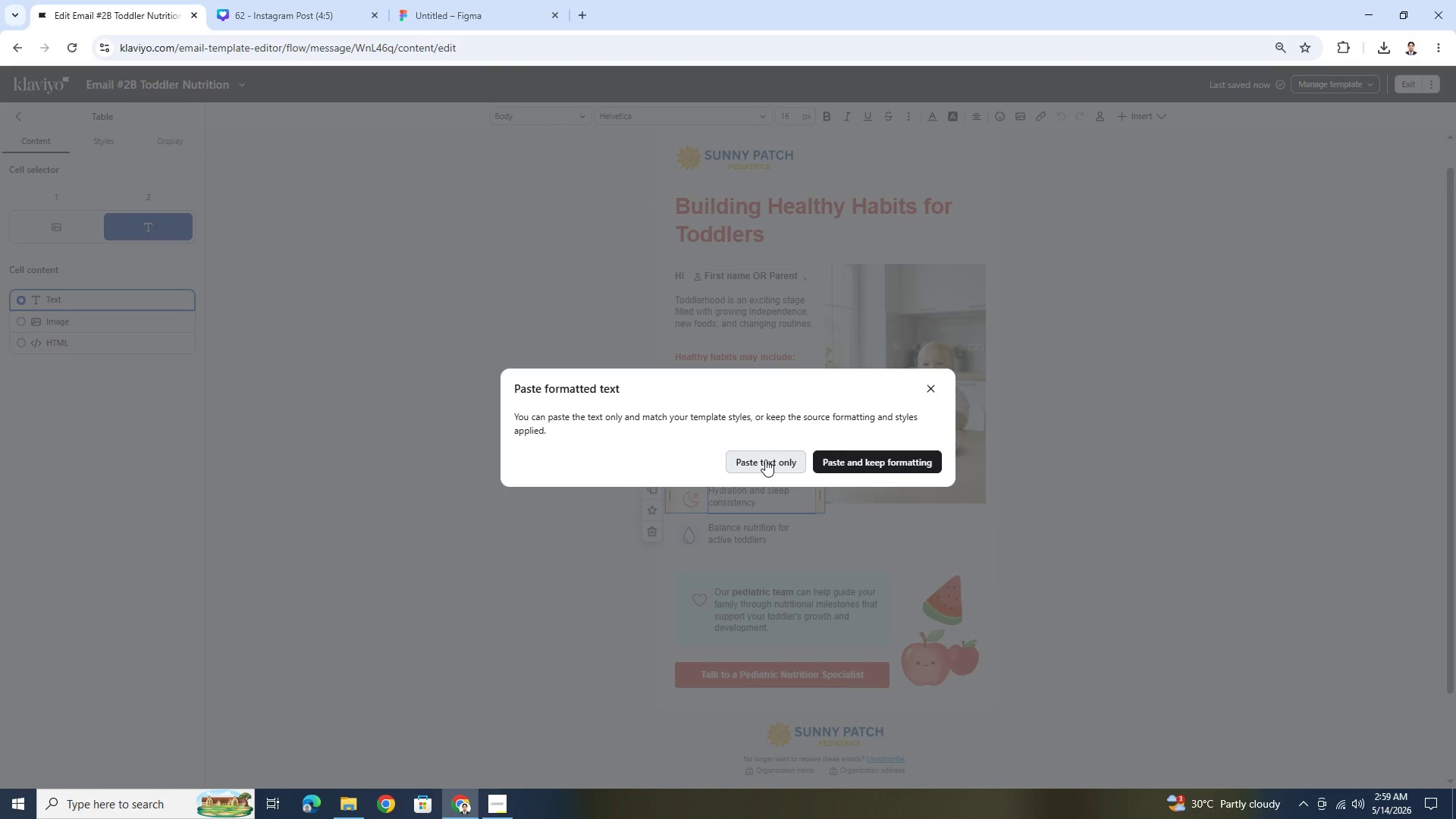 
left_click([868, 457])
 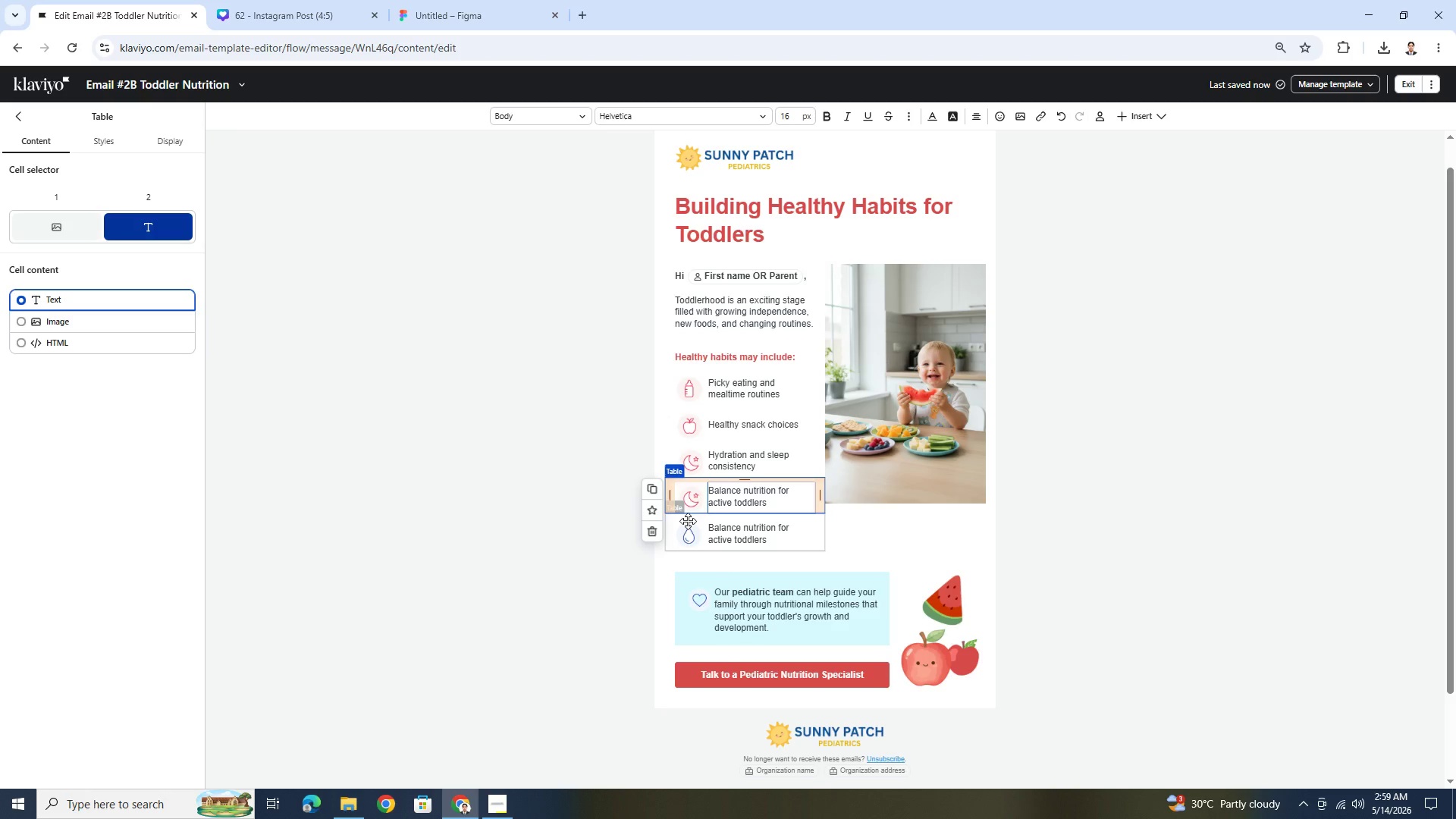 
left_click([692, 528])
 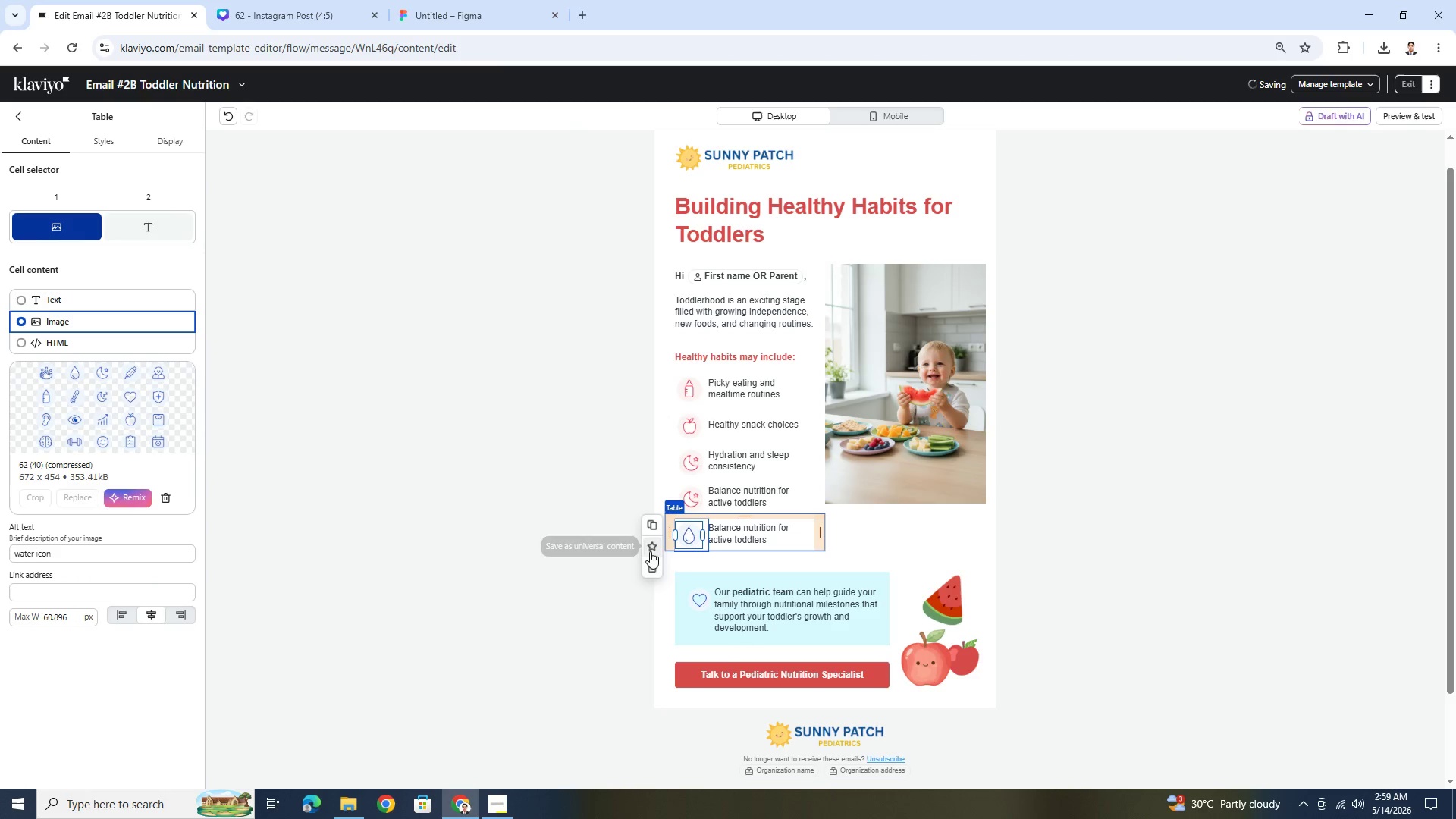 
left_click([653, 579])
 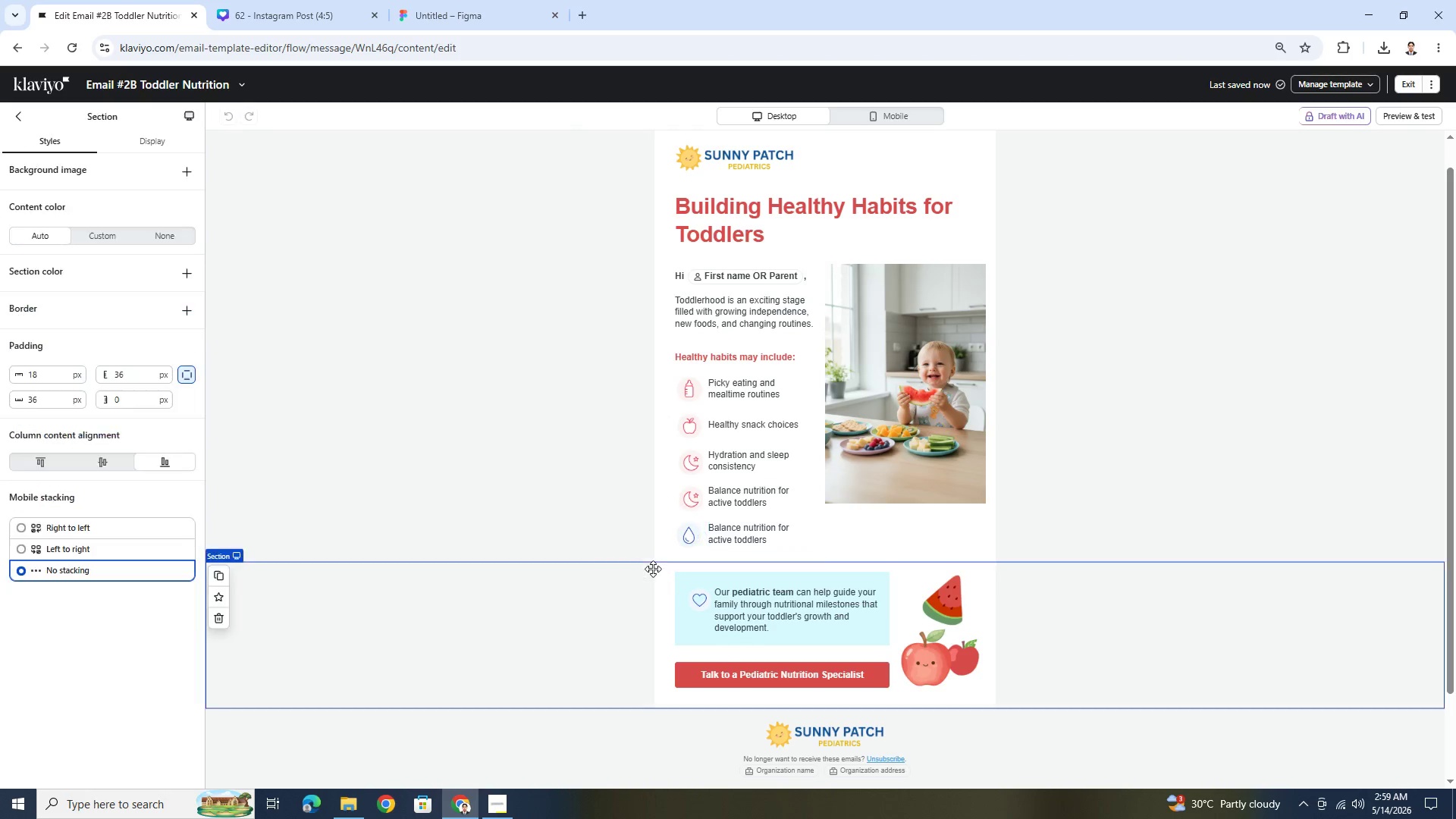 
left_click([653, 569])
 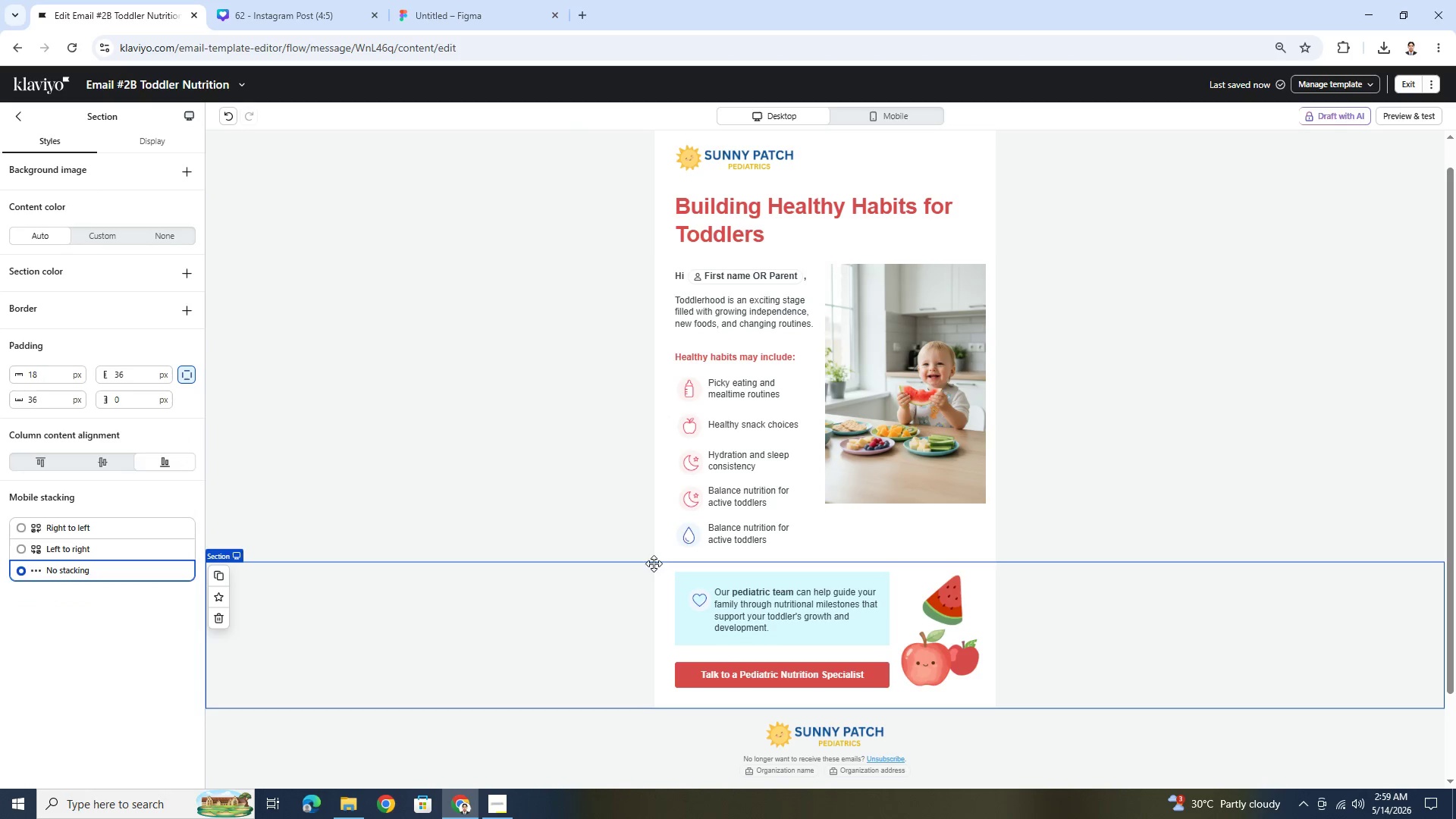 
left_click([695, 535])
 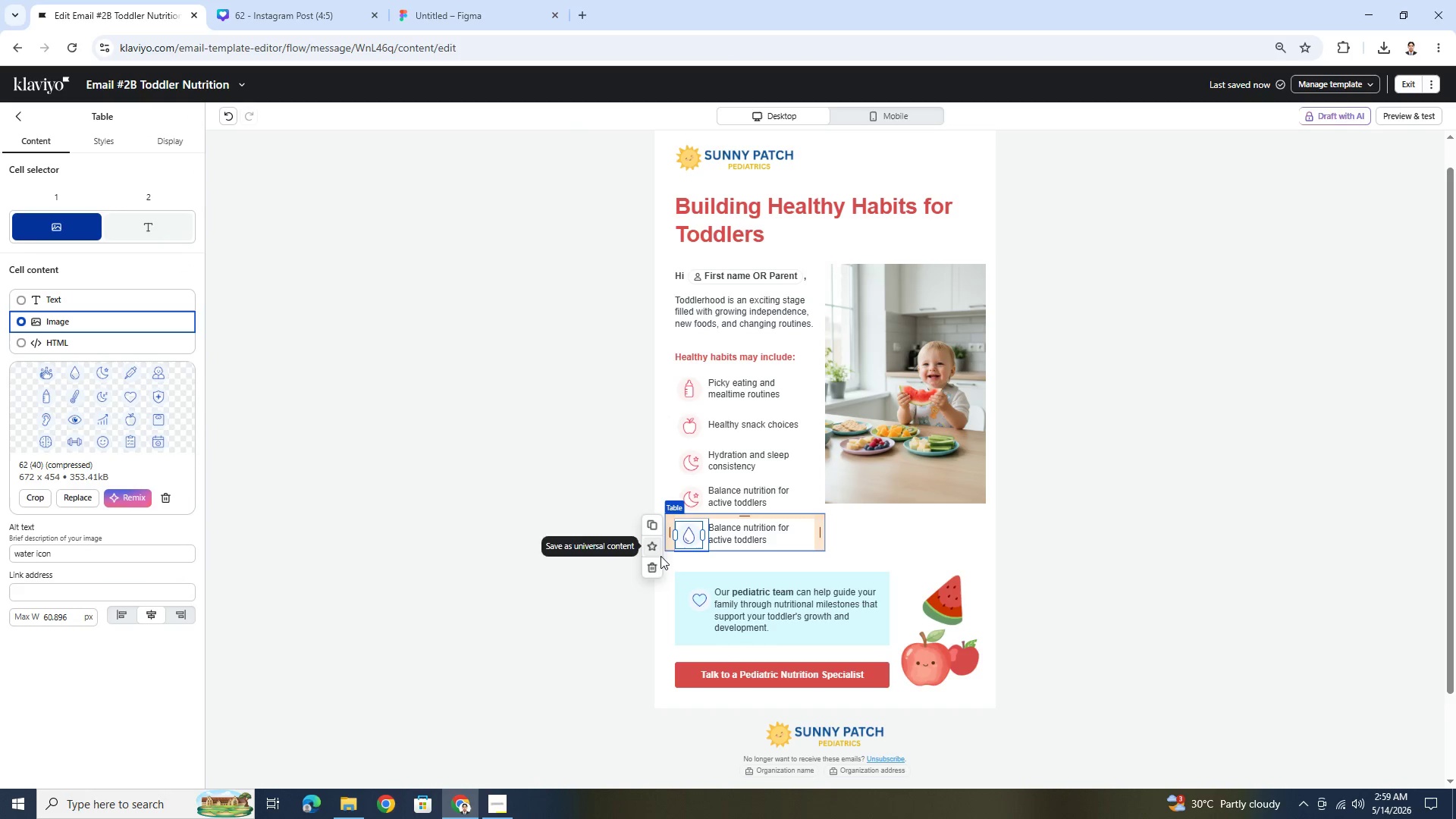 
left_click([654, 563])
 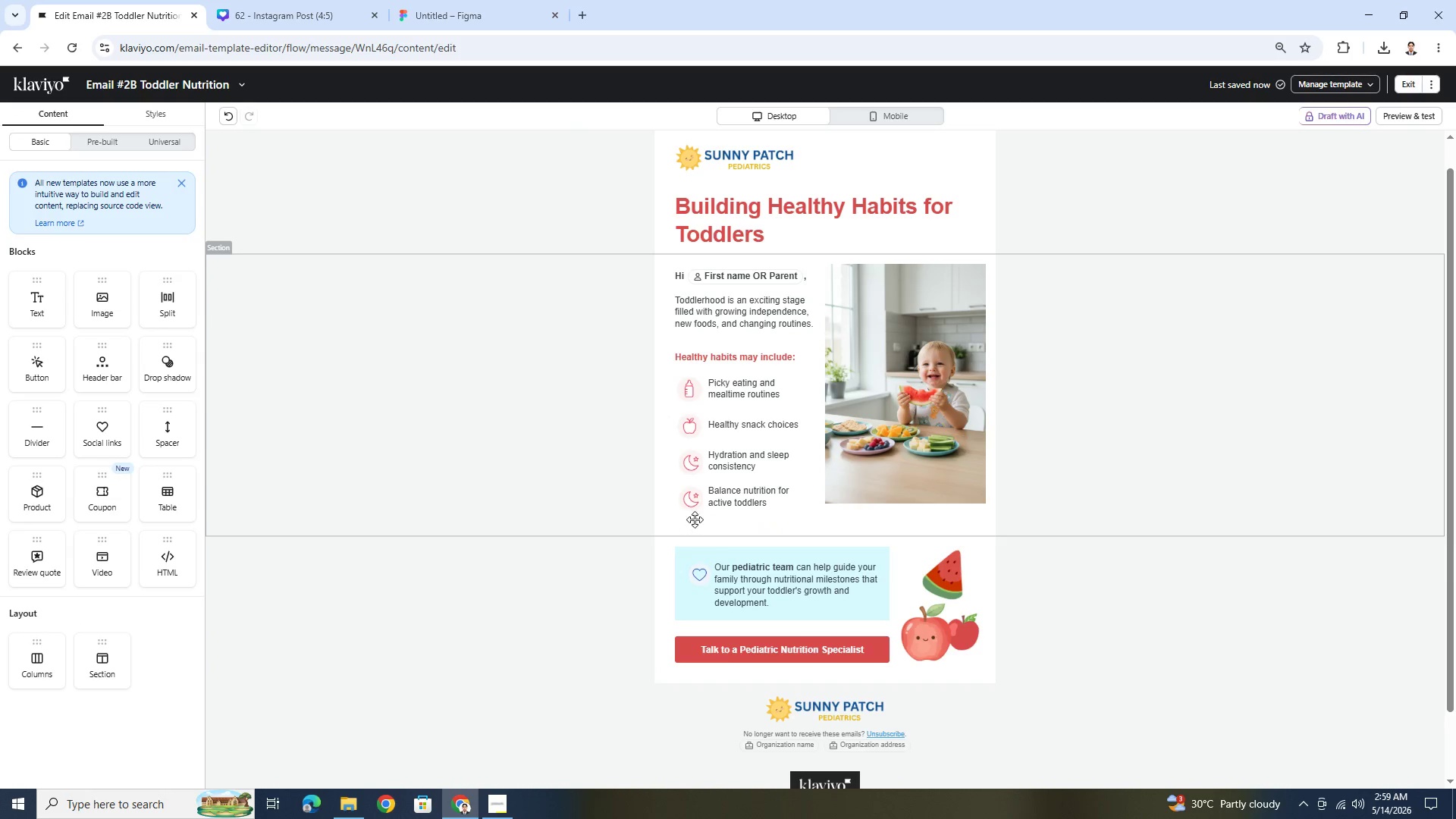 
left_click([692, 498])
 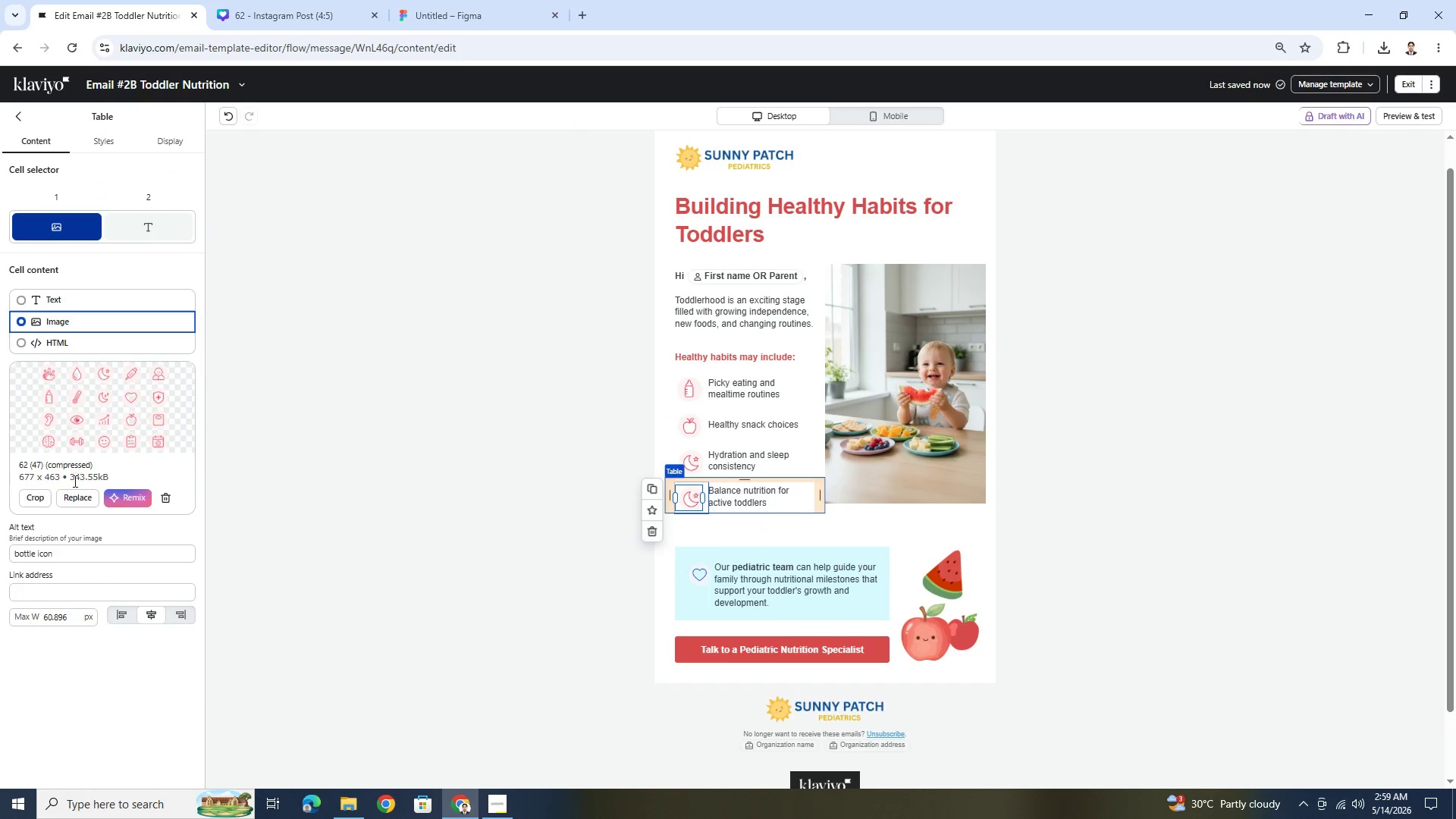 
left_click([39, 497])
 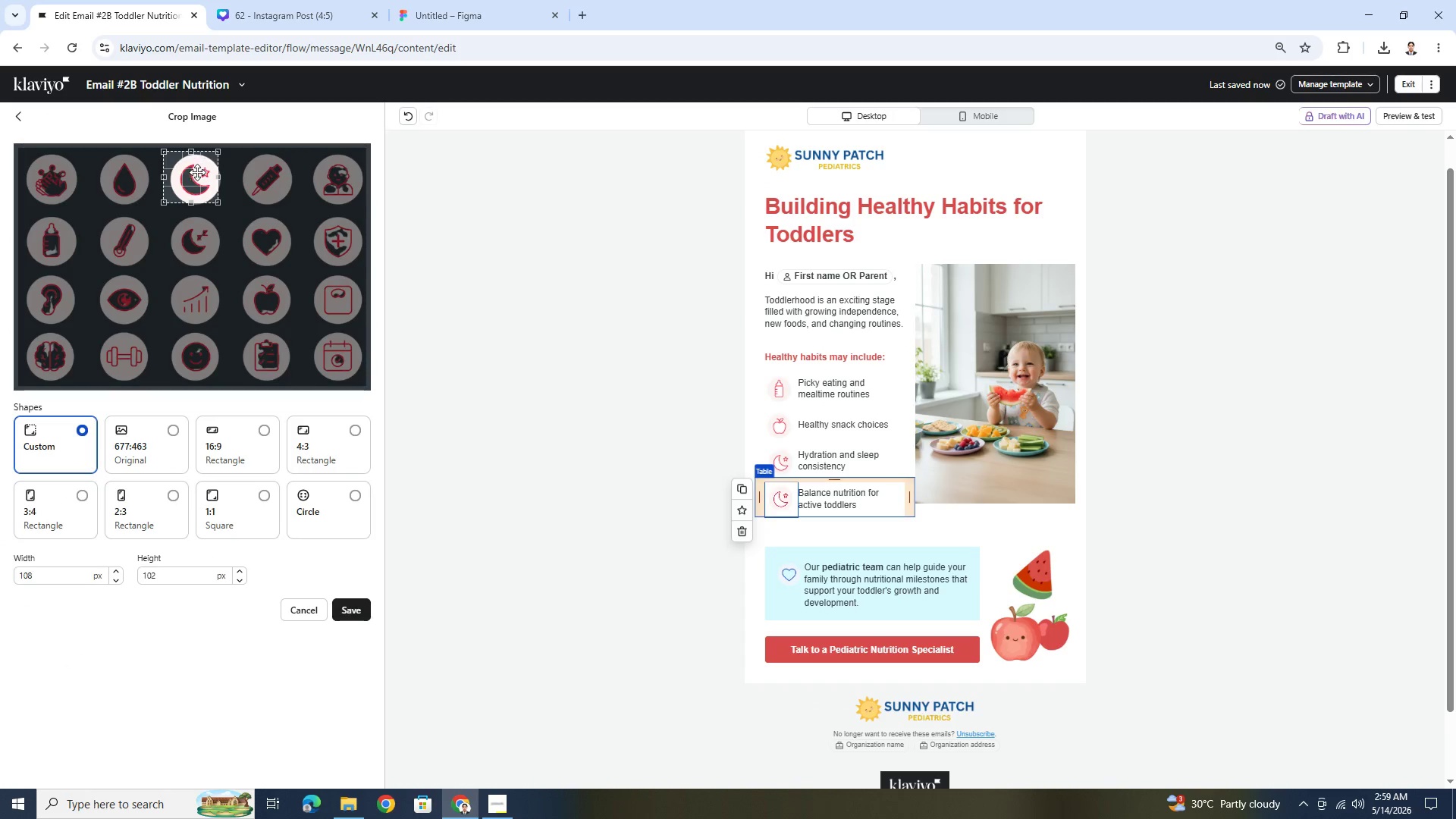 
left_click_drag(start_coordinate=[188, 180], to_coordinate=[120, 243])
 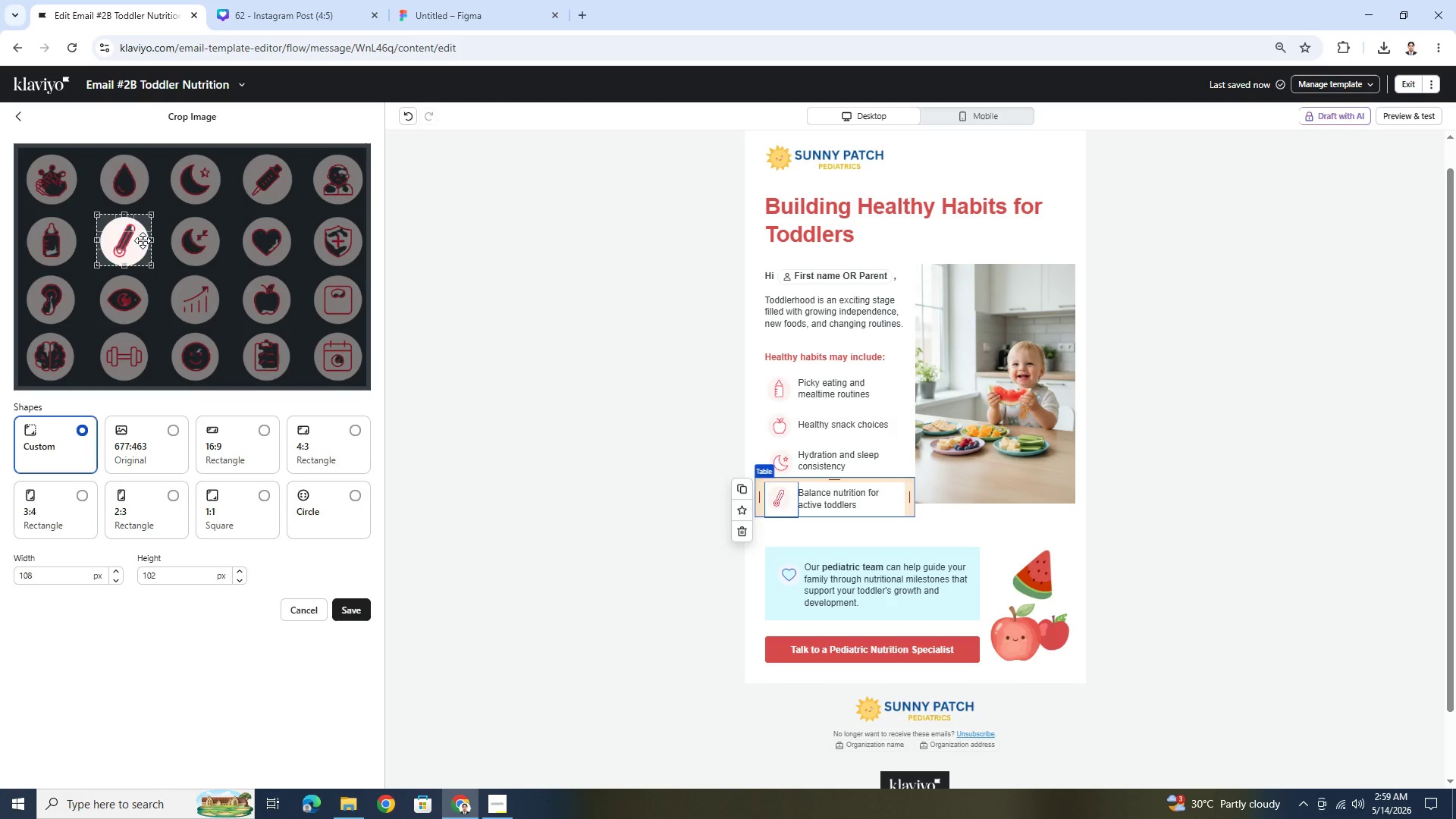 
wait(11.19)
 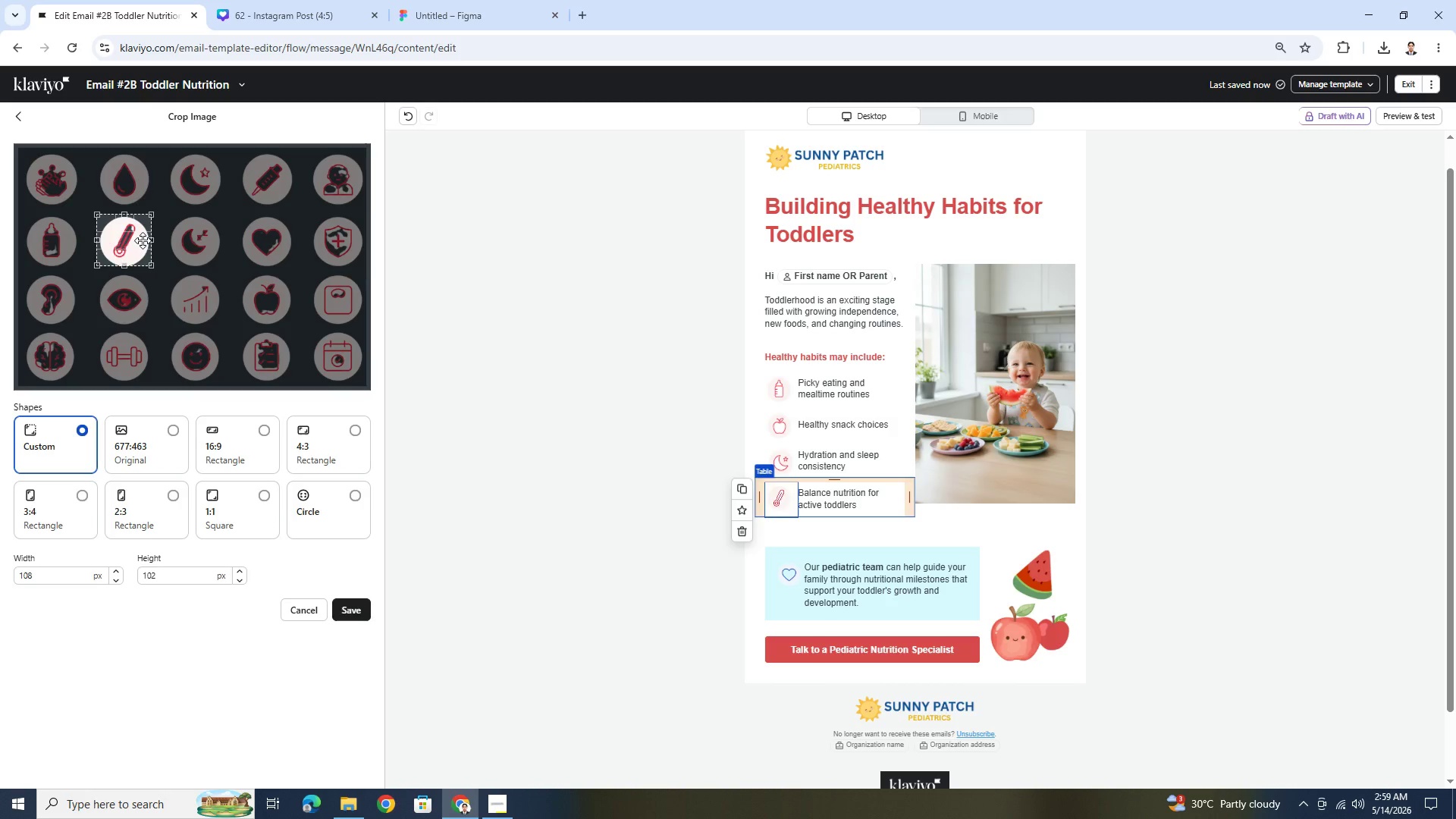 
left_click_drag(start_coordinate=[124, 242], to_coordinate=[128, 241])
 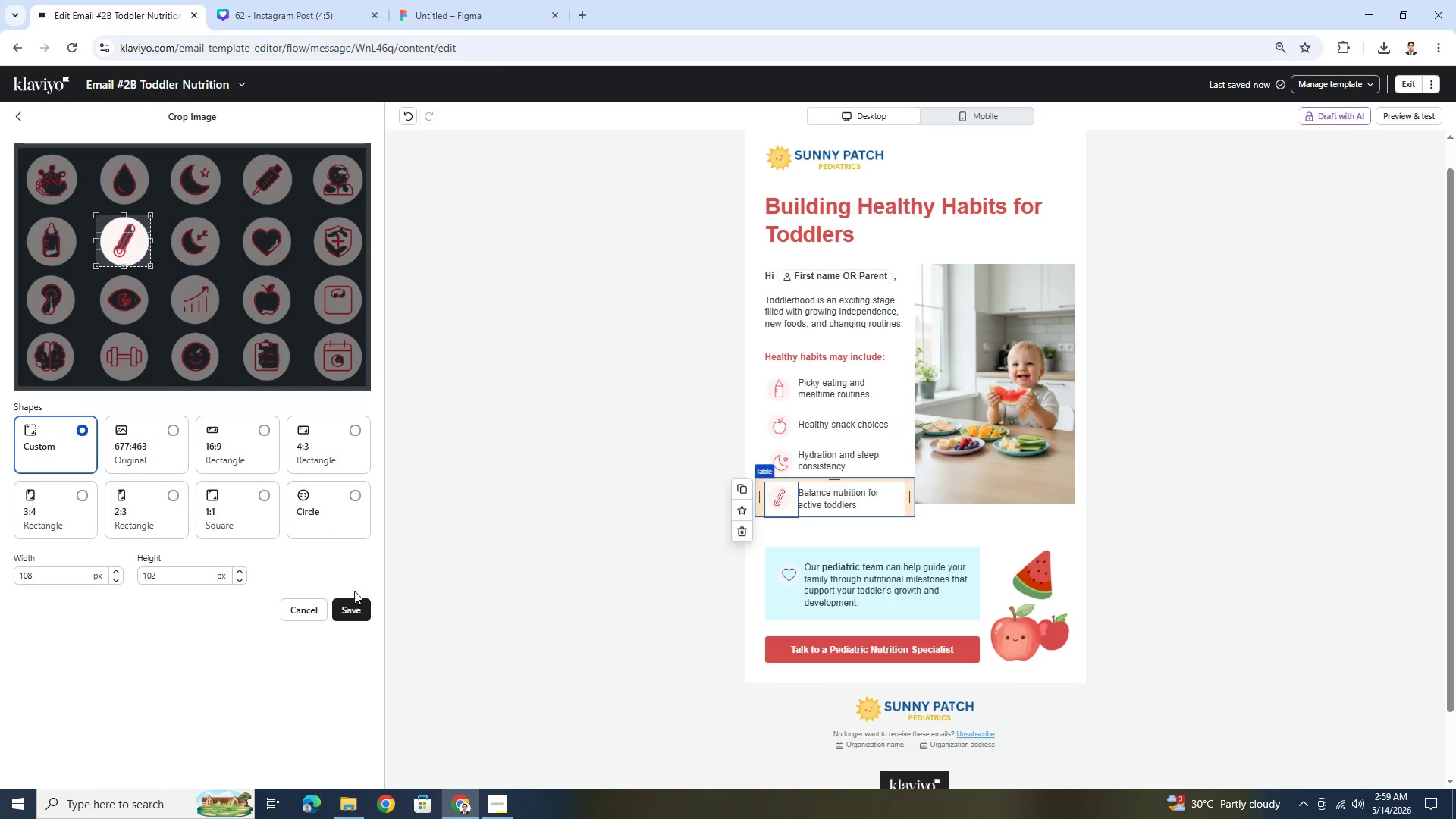 
left_click([357, 599])
 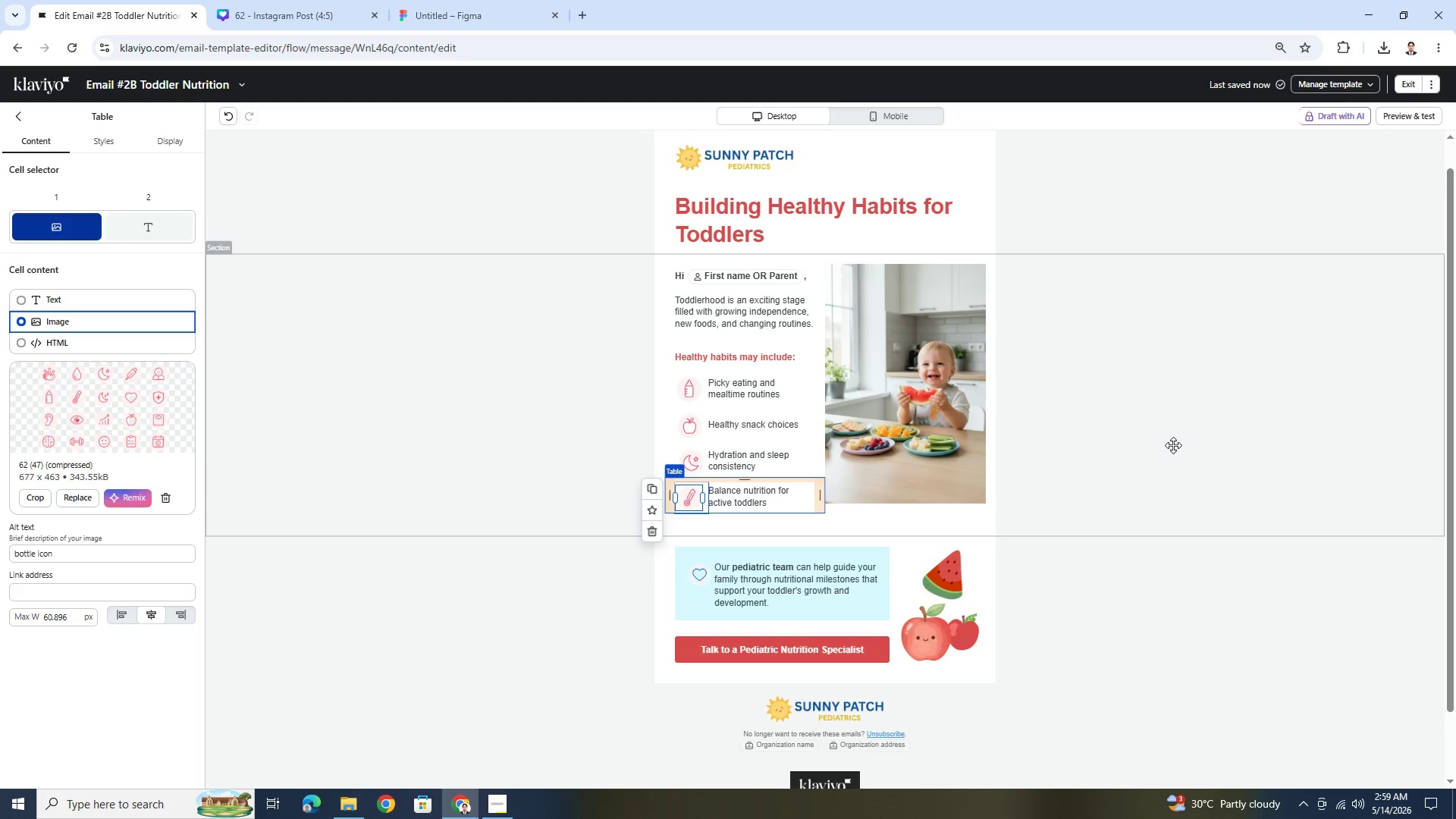 
left_click([1145, 588])
 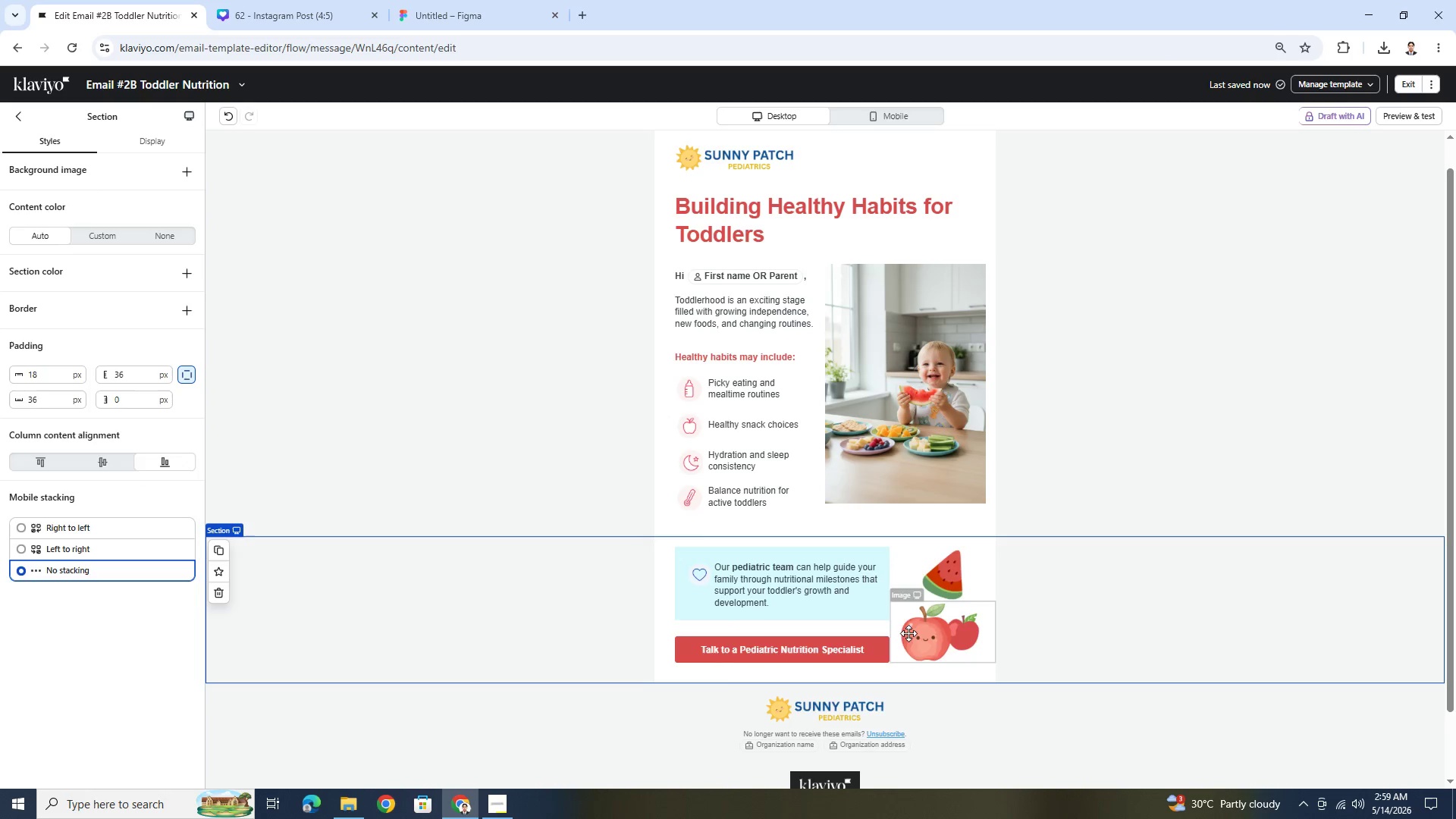 
left_click([761, 500])
 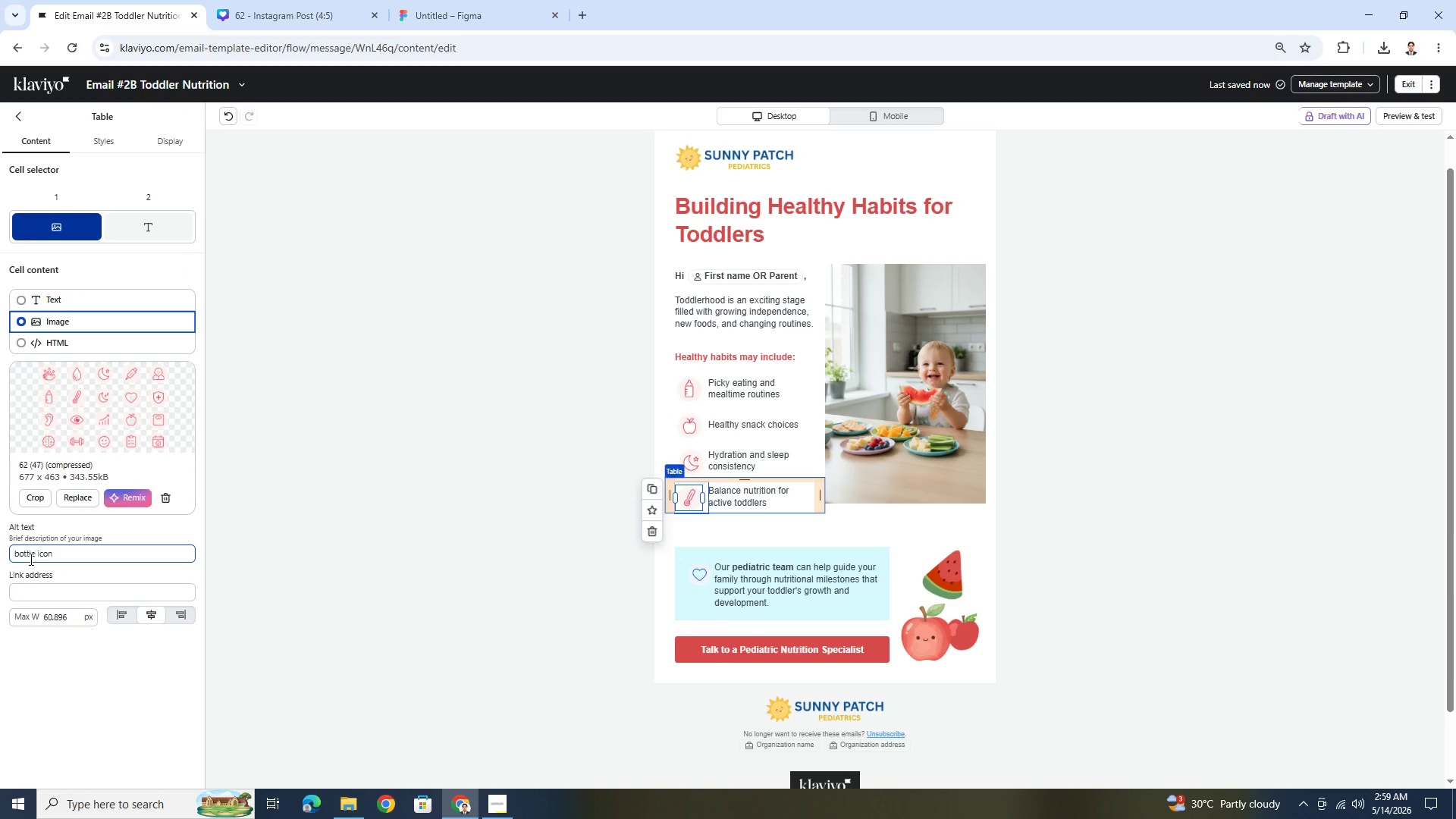 
left_click_drag(start_coordinate=[35, 552], to_coordinate=[0, 551])
 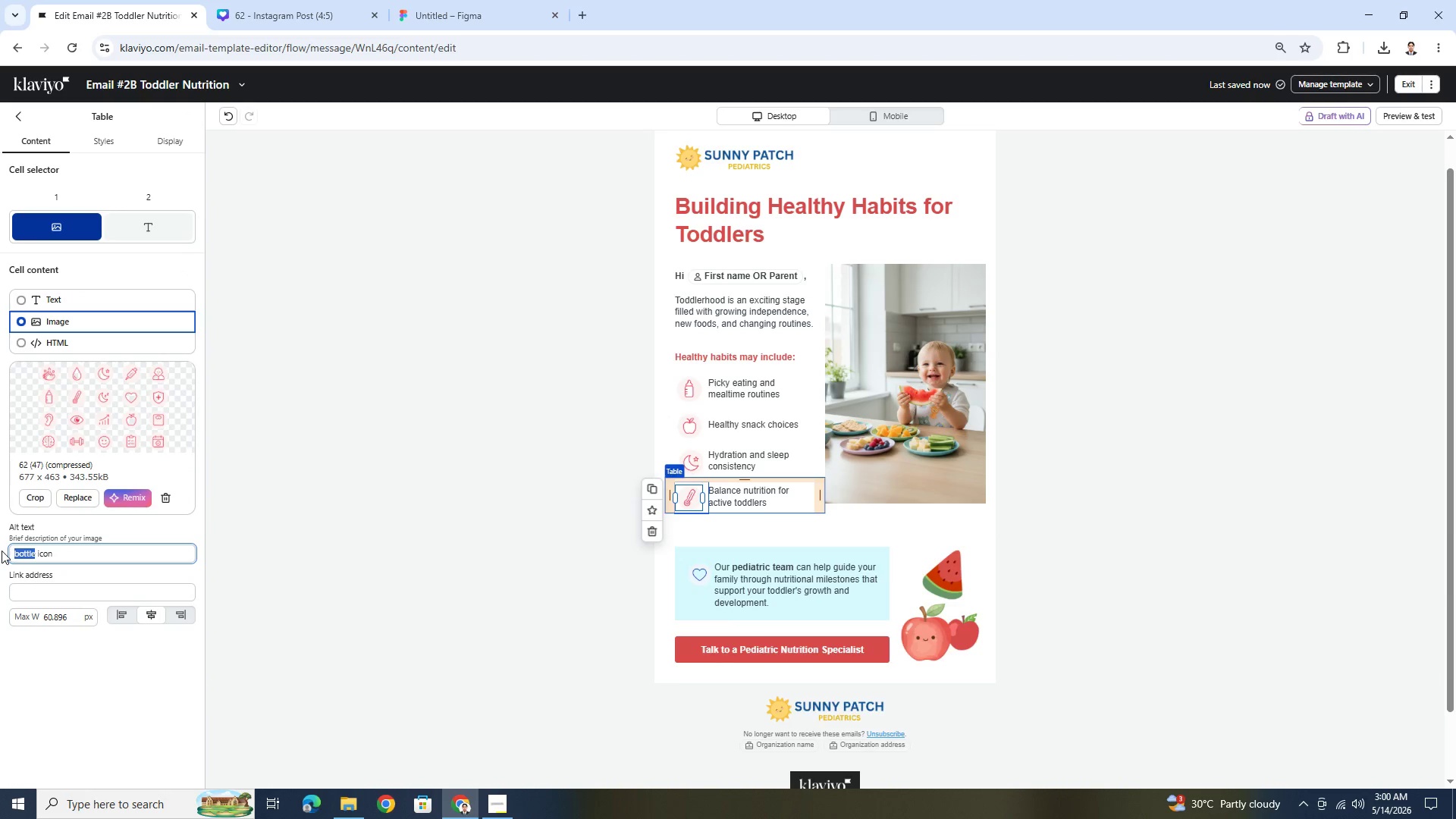 
type(balance)
 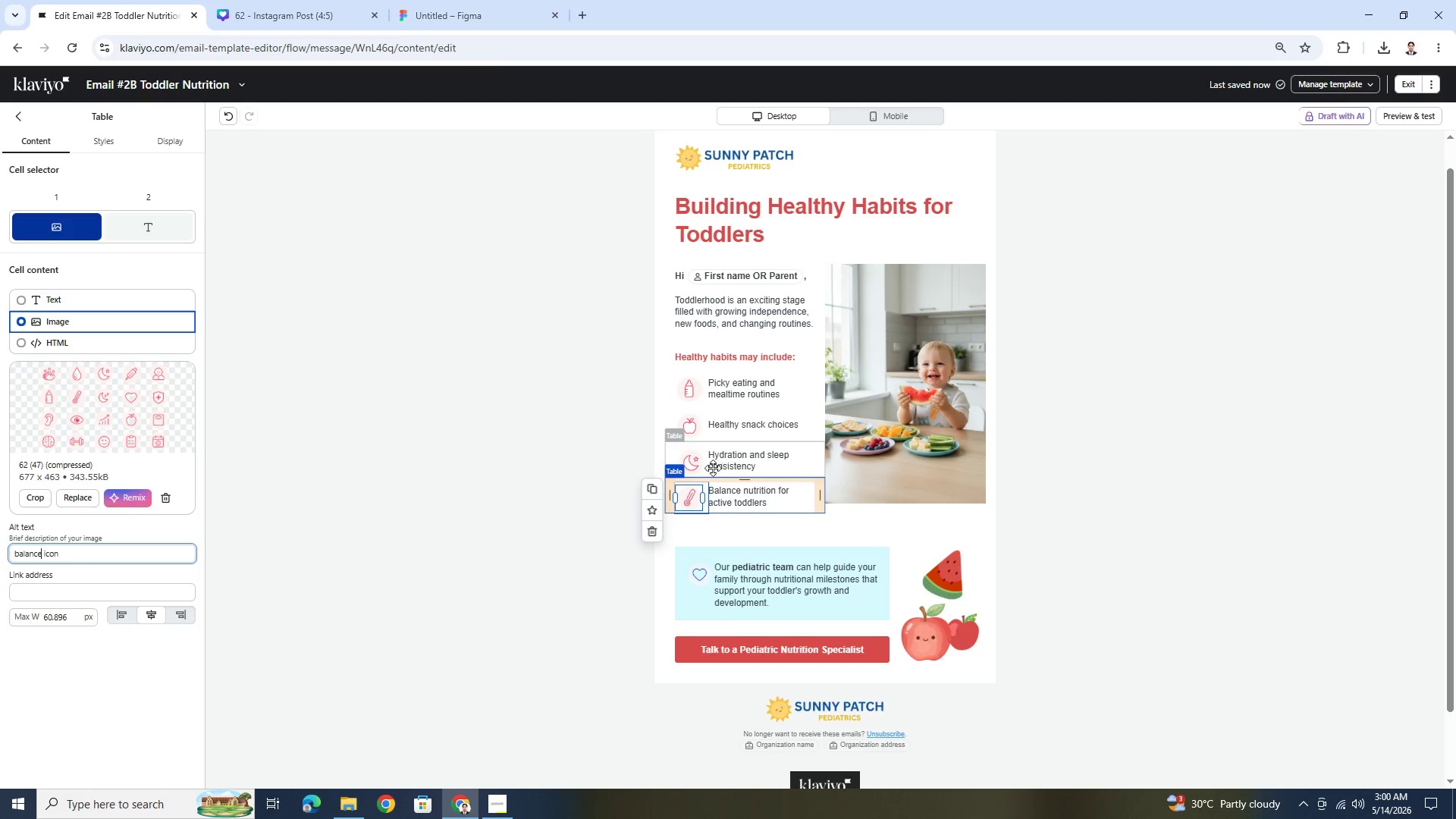 
left_click([694, 464])
 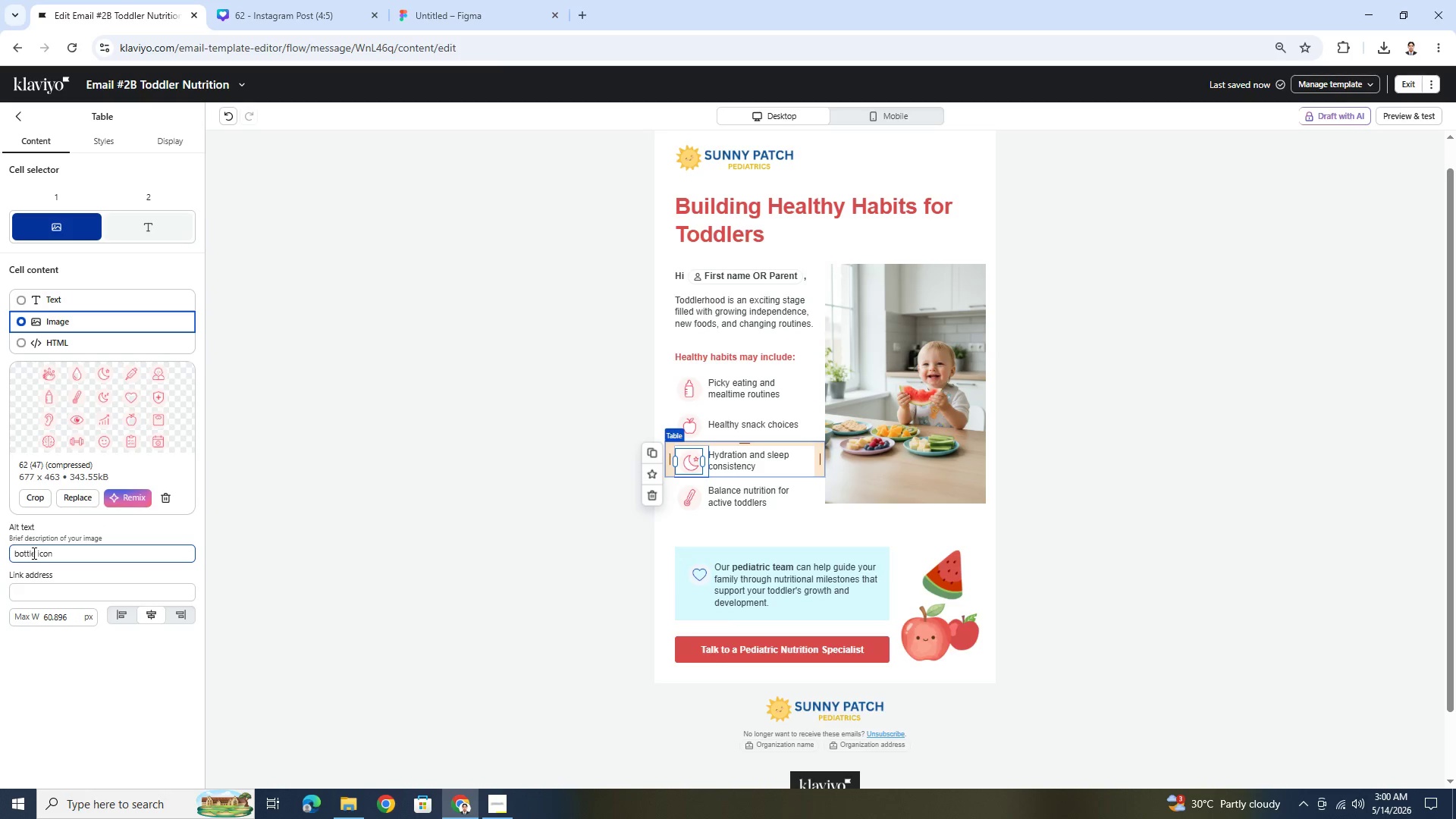 
left_click_drag(start_coordinate=[35, 554], to_coordinate=[0, 551])
 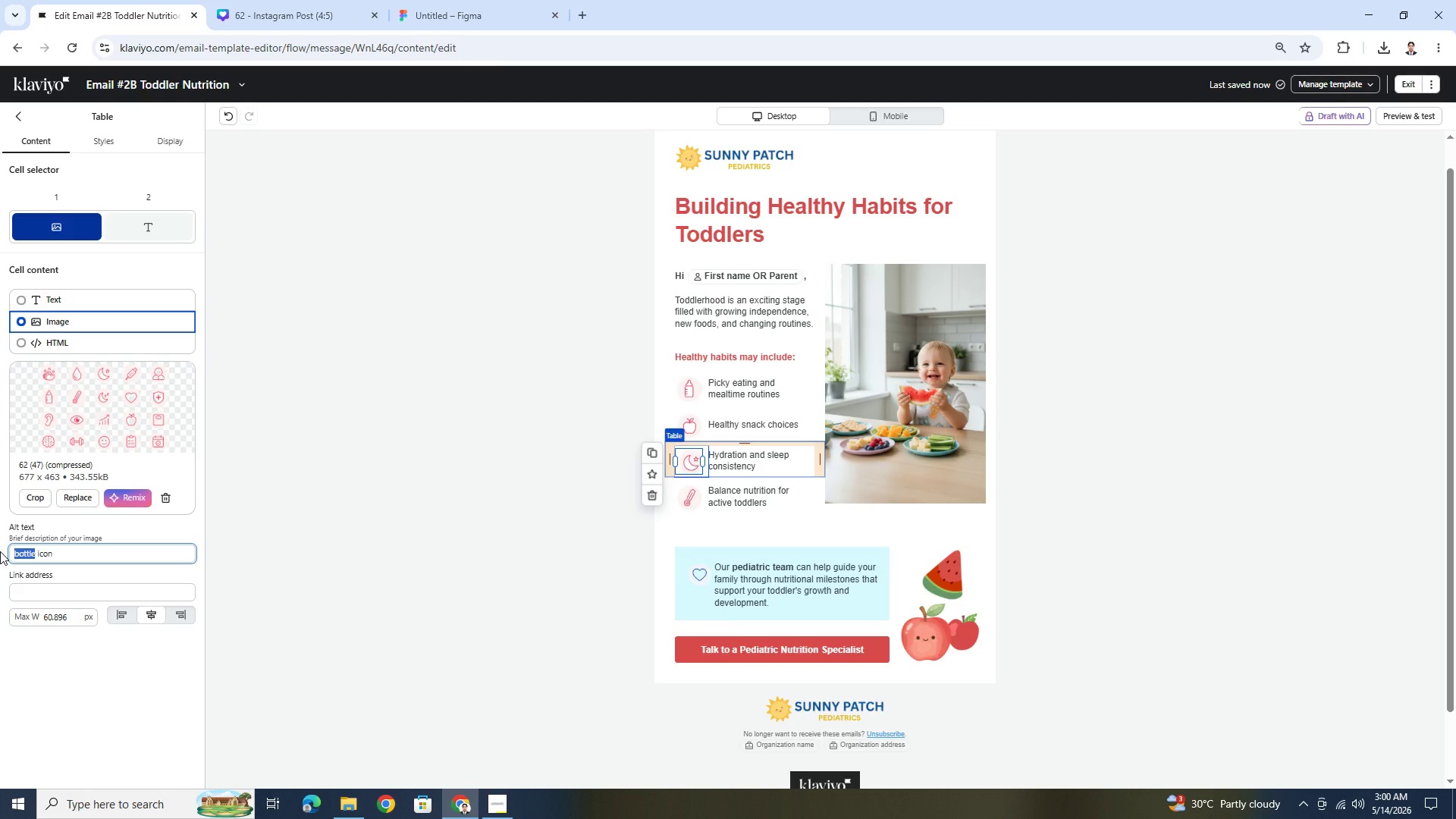 
type(night)
key(Backspace)
key(Backspace)
key(Backspace)
key(Backspace)
key(Backspace)
type(sleep)
 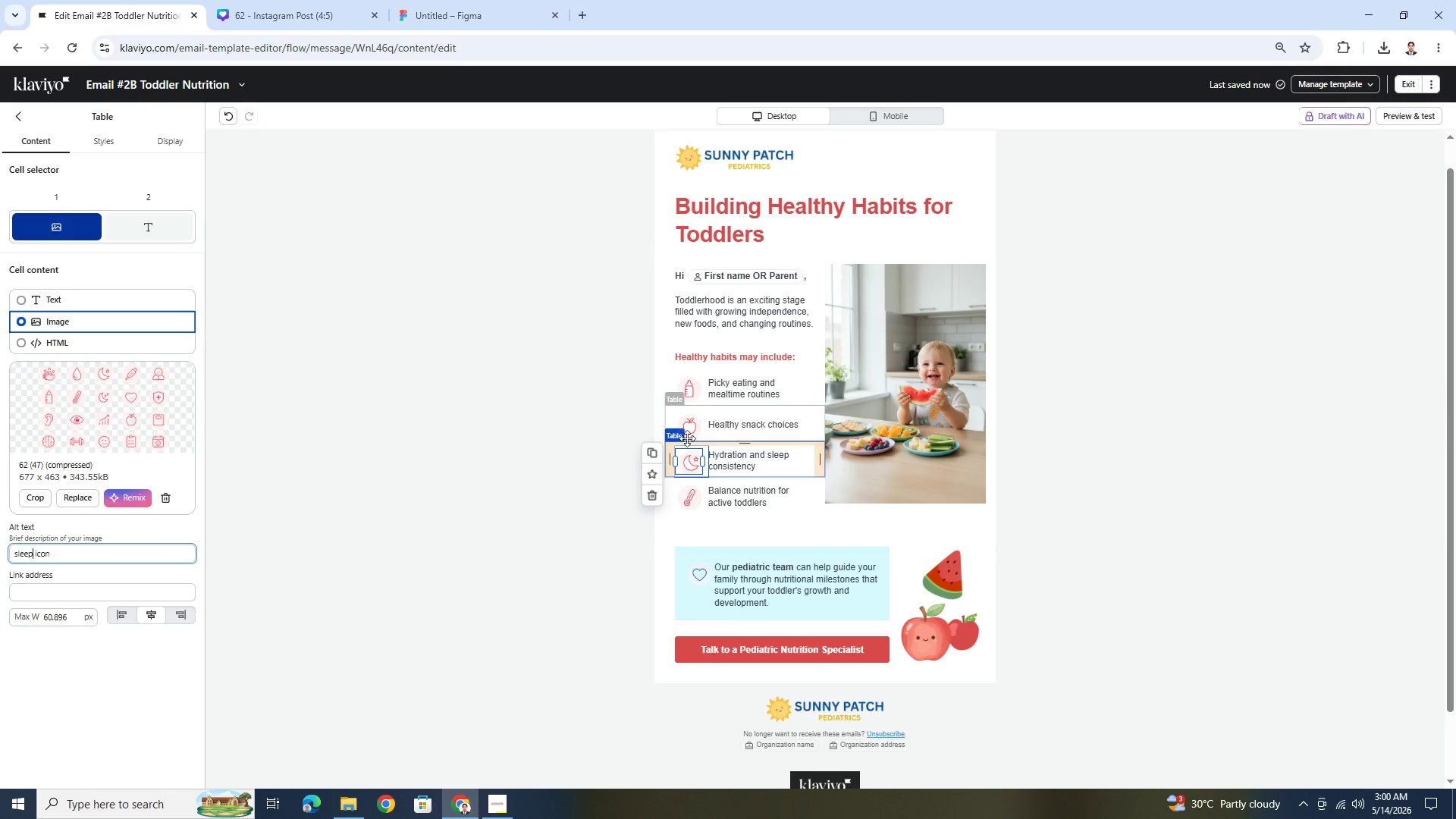 
left_click([692, 426])
 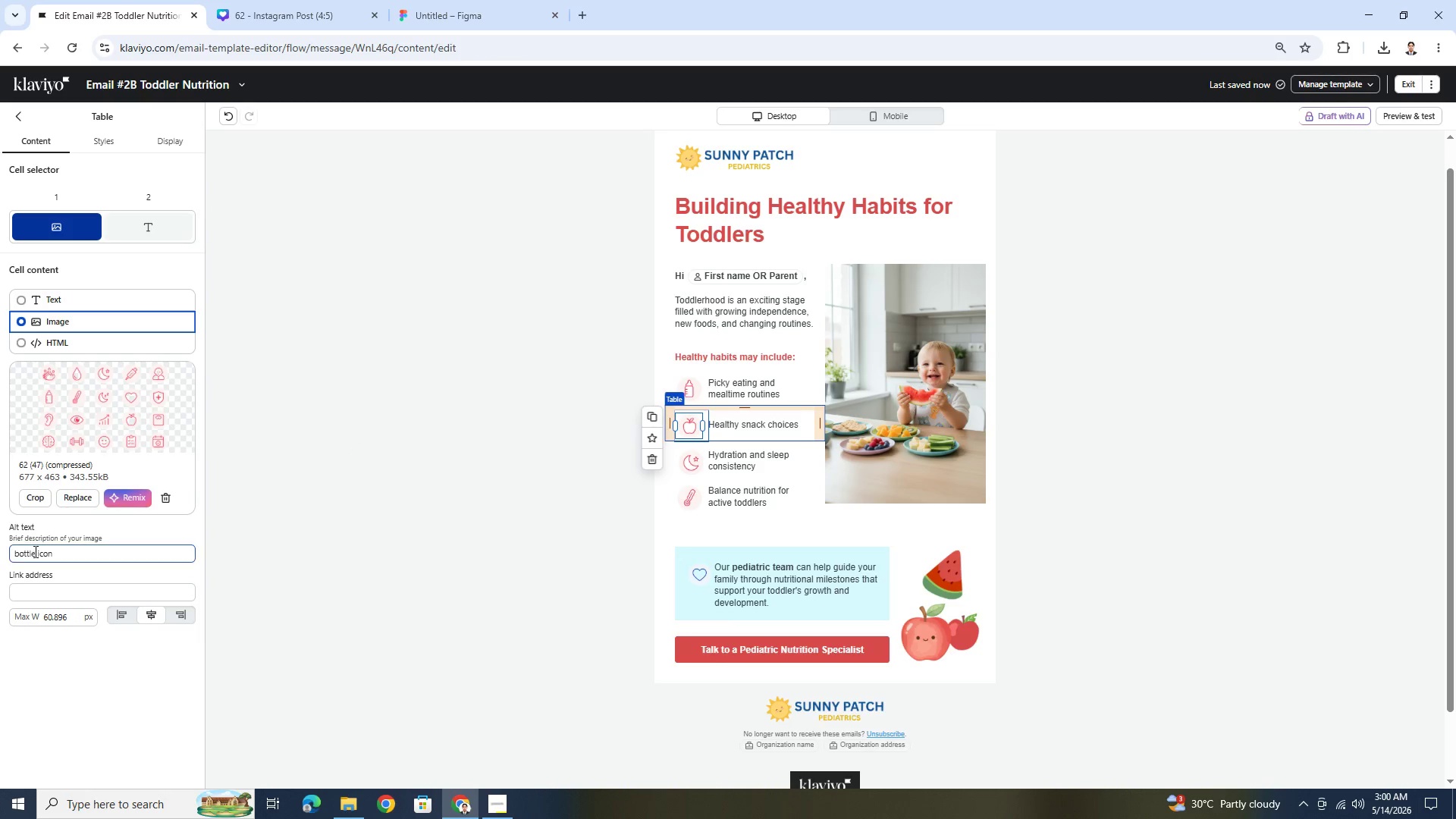 
left_click_drag(start_coordinate=[35, 552], to_coordinate=[0, 554])
 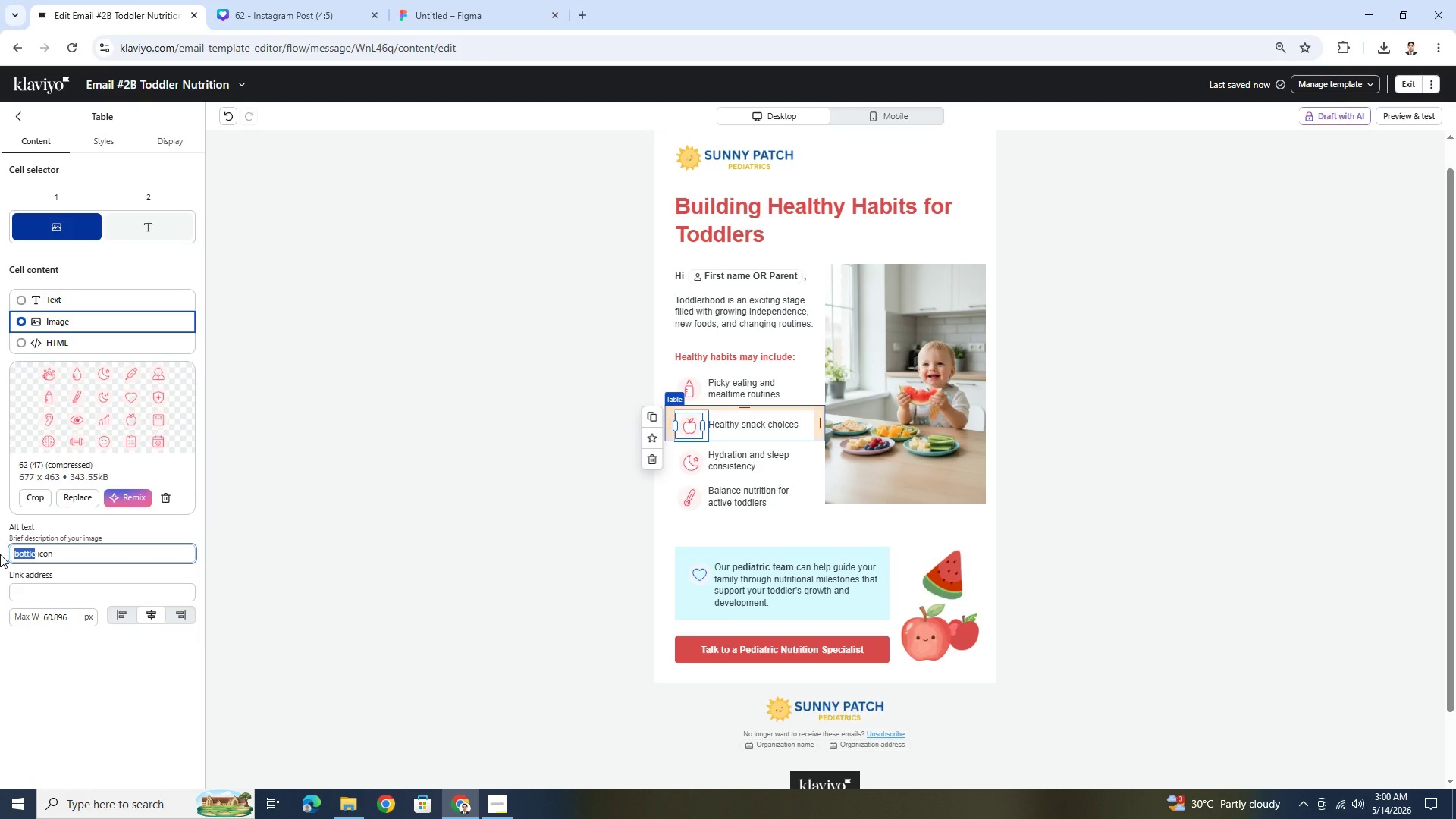 
type(apply)
 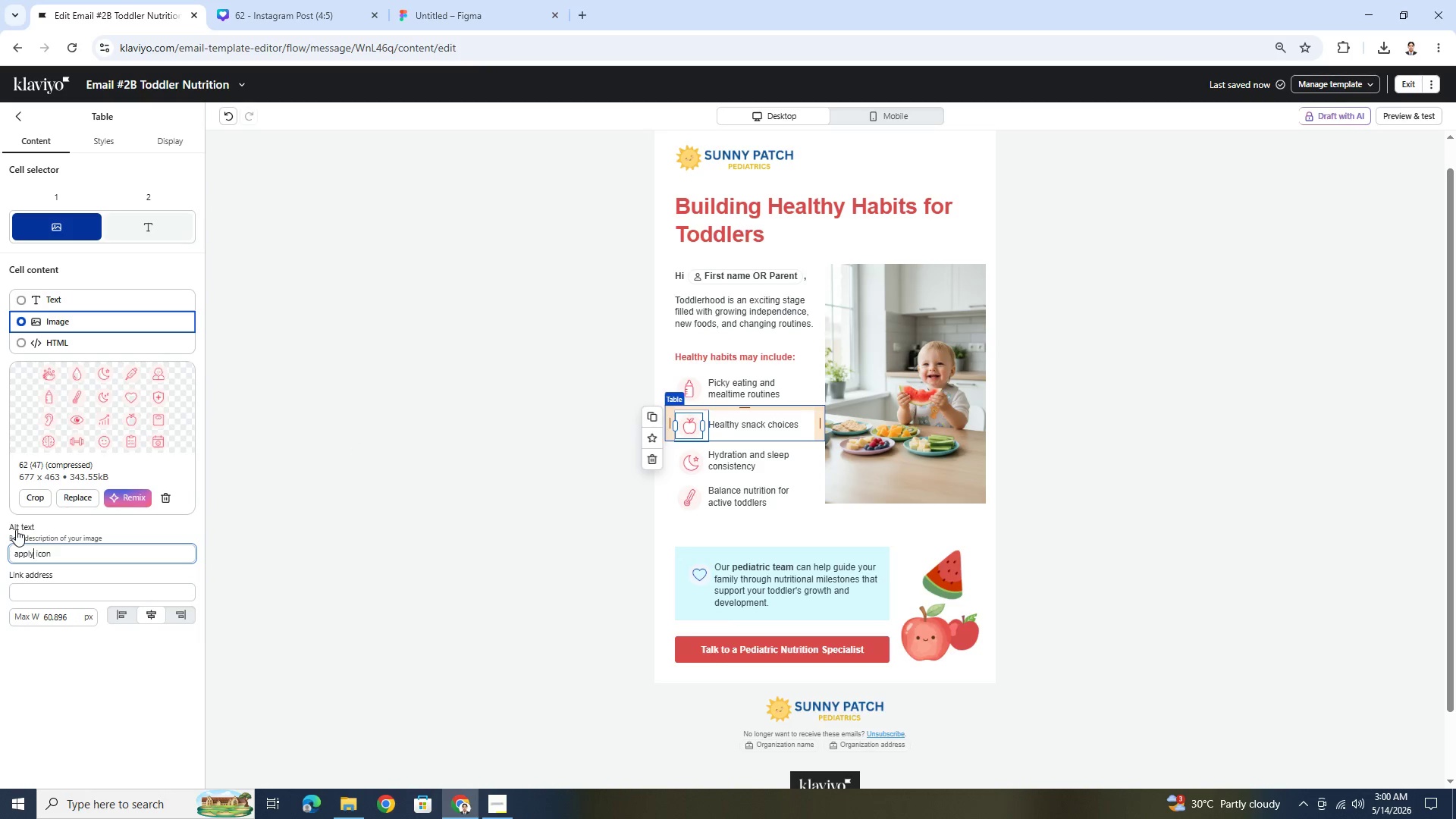 
key(Backspace)
 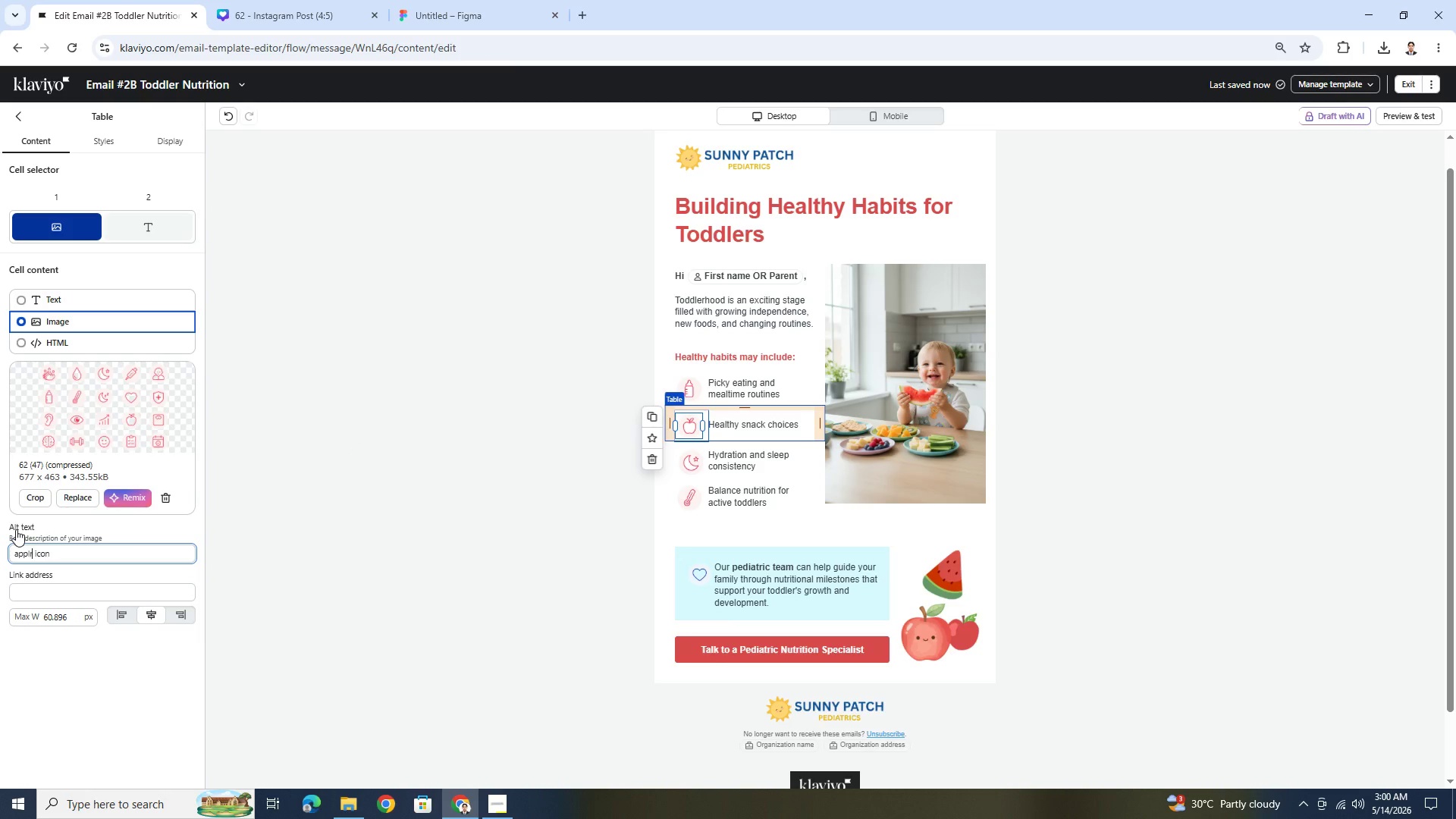 
key(R)
 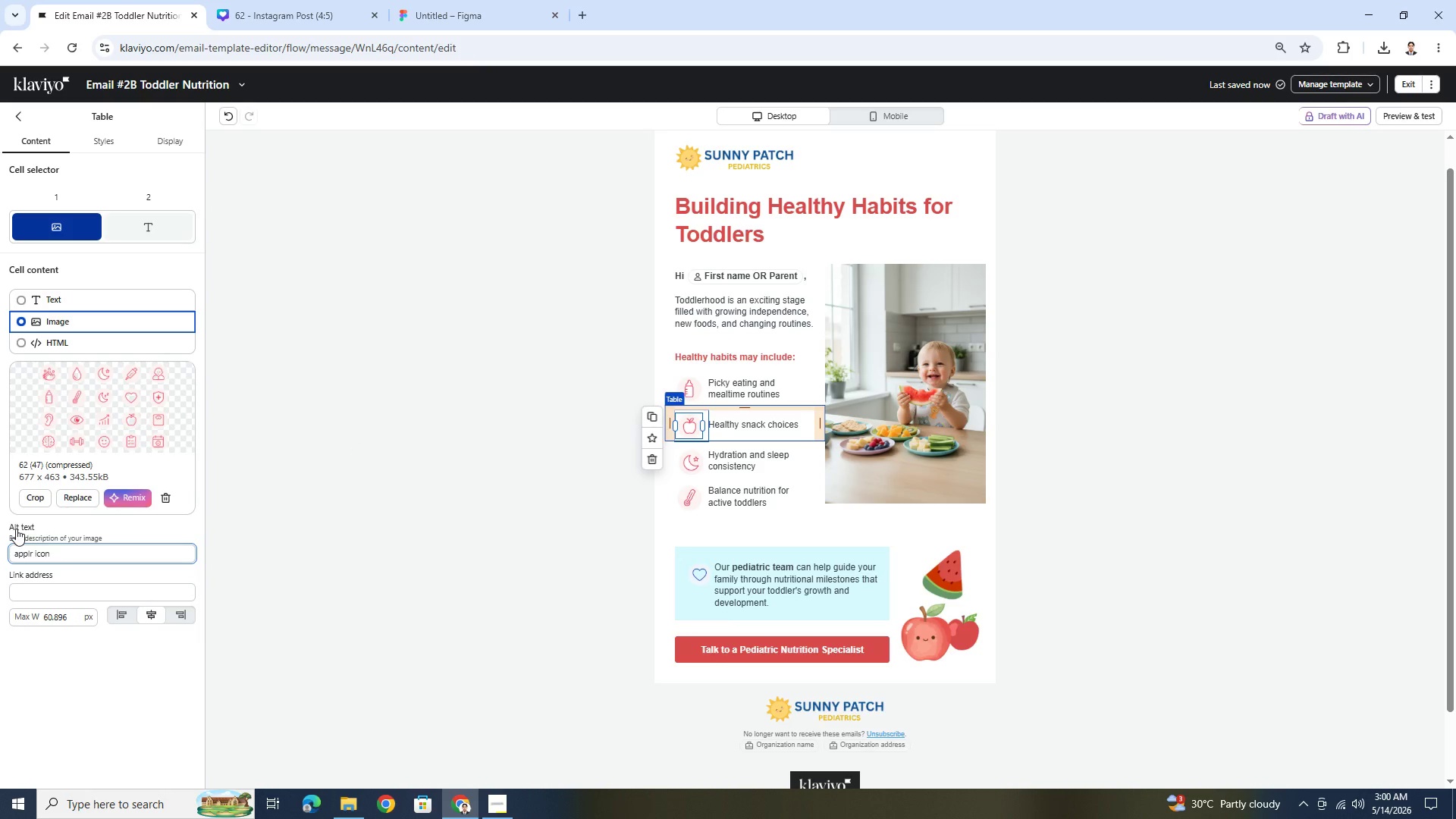 
key(Backspace)
 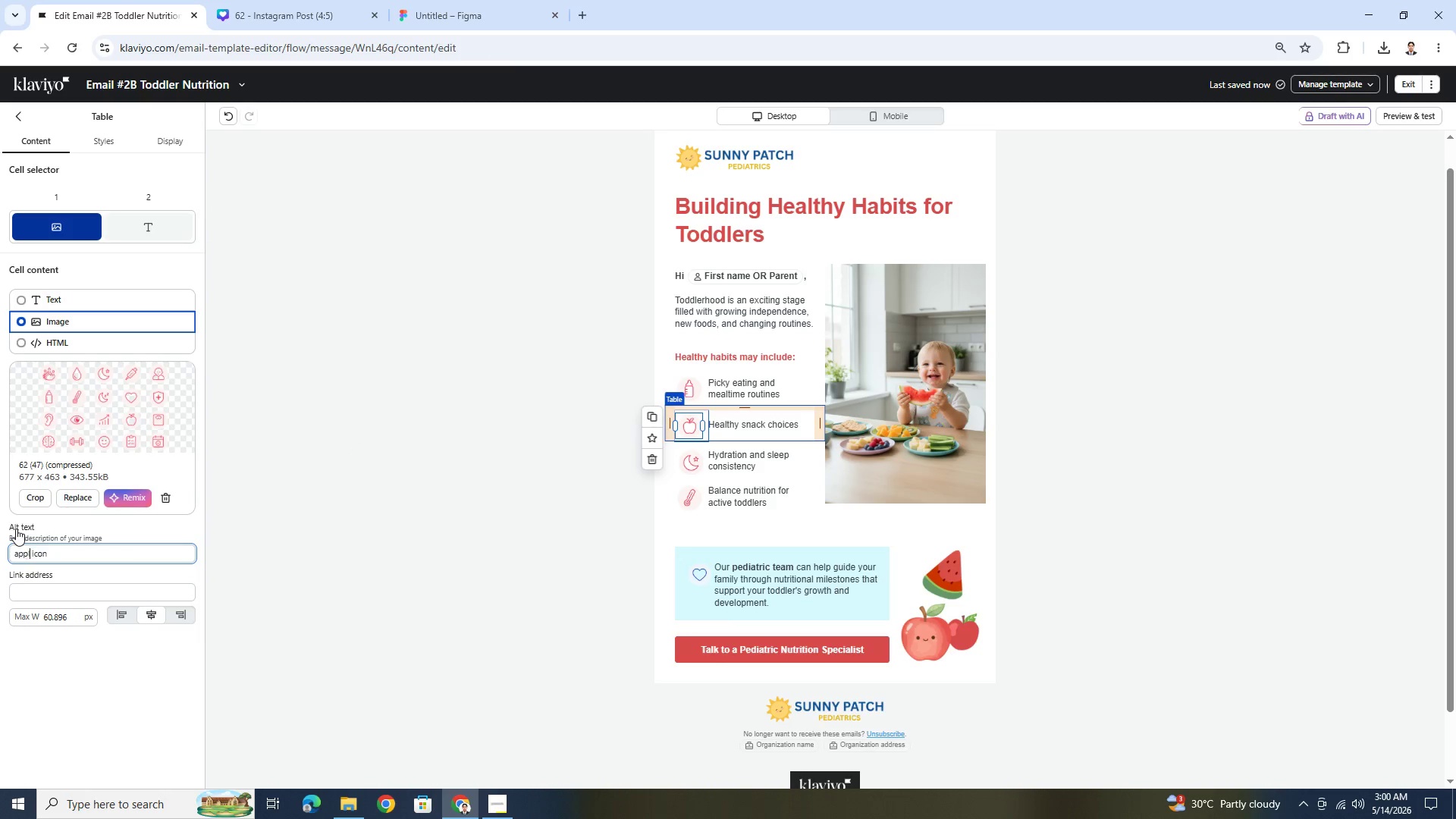 
key(E)
 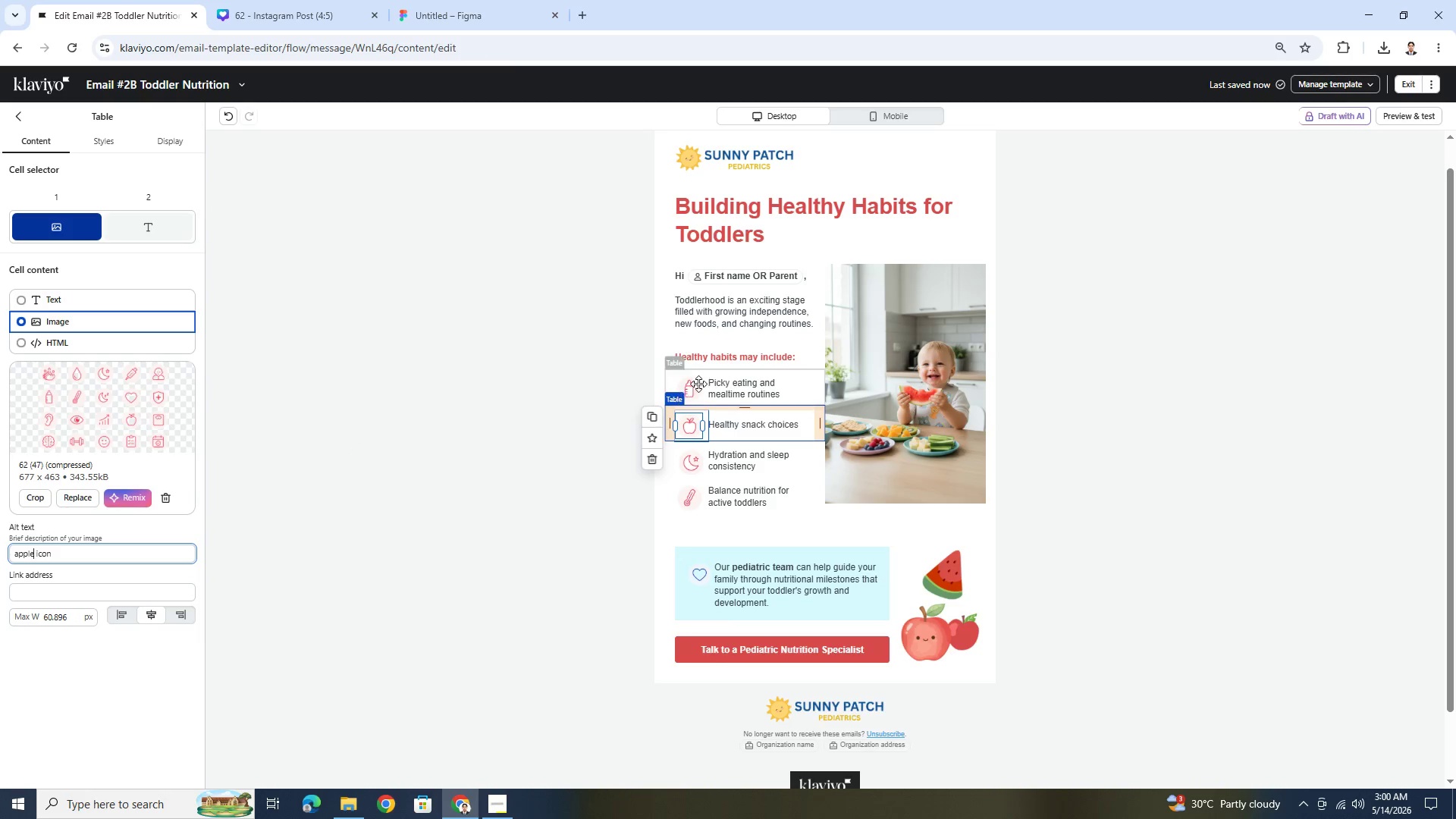 
left_click([690, 383])
 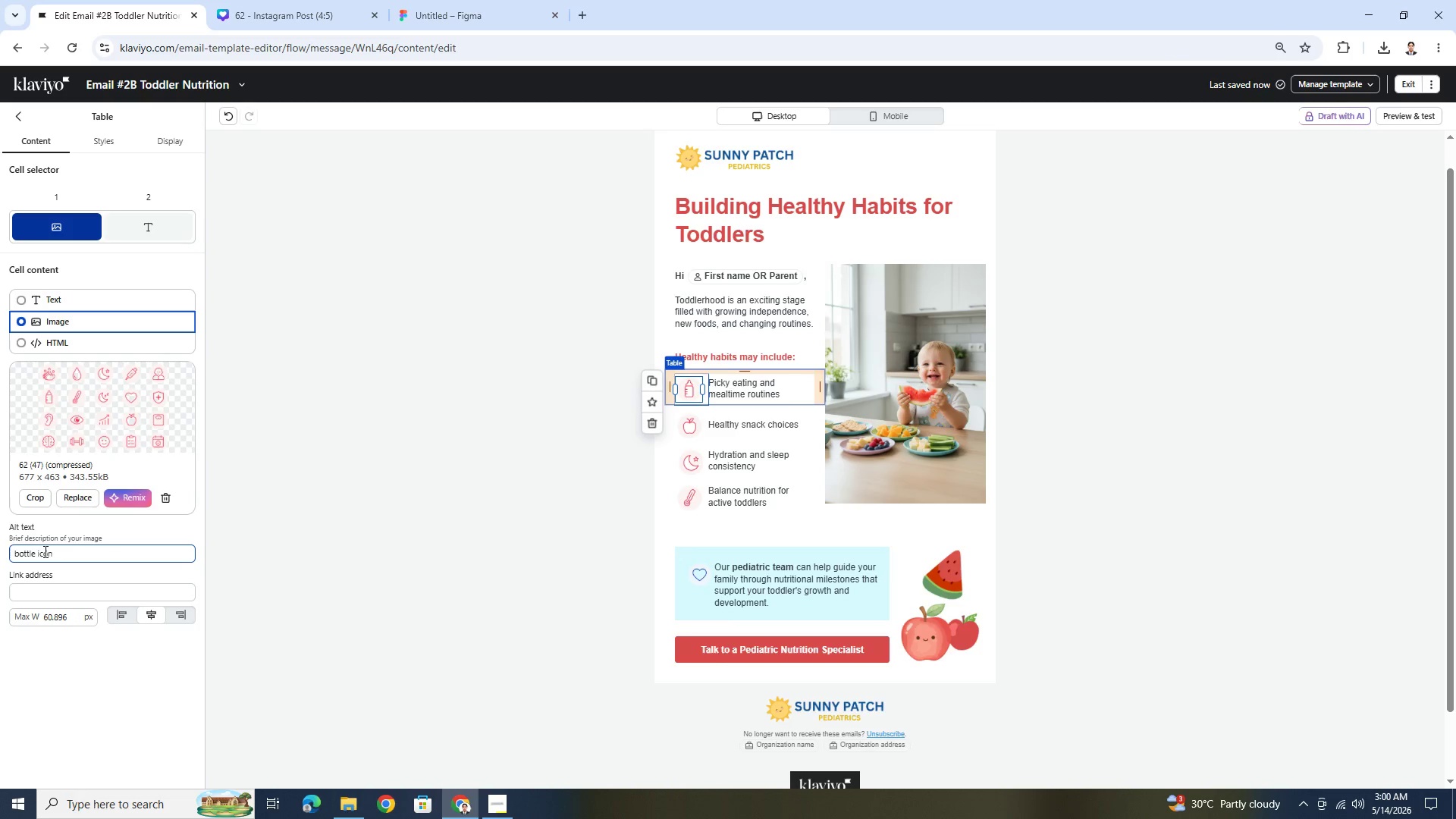 
left_click([987, 600])
 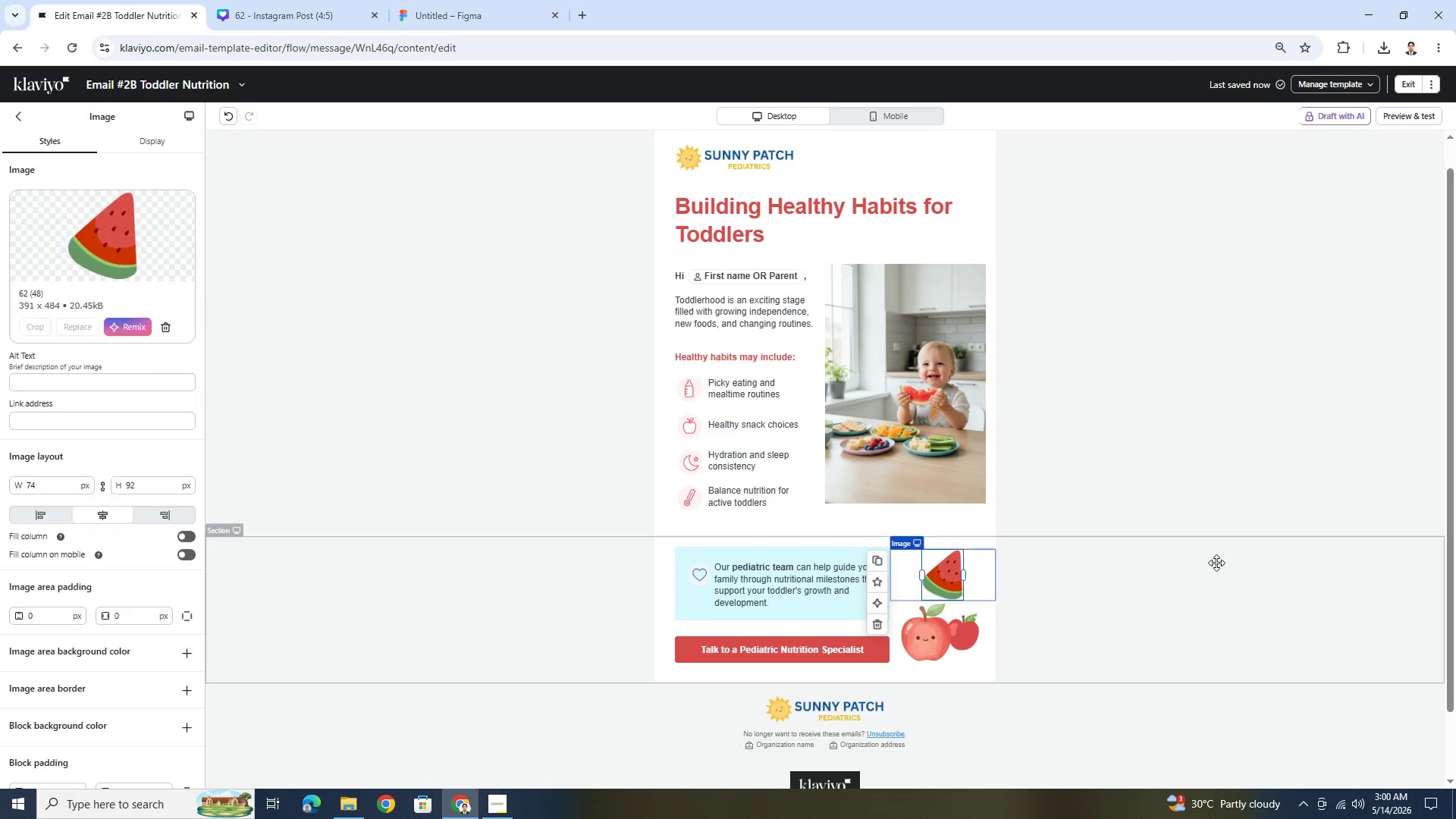 
left_click([1216, 563])